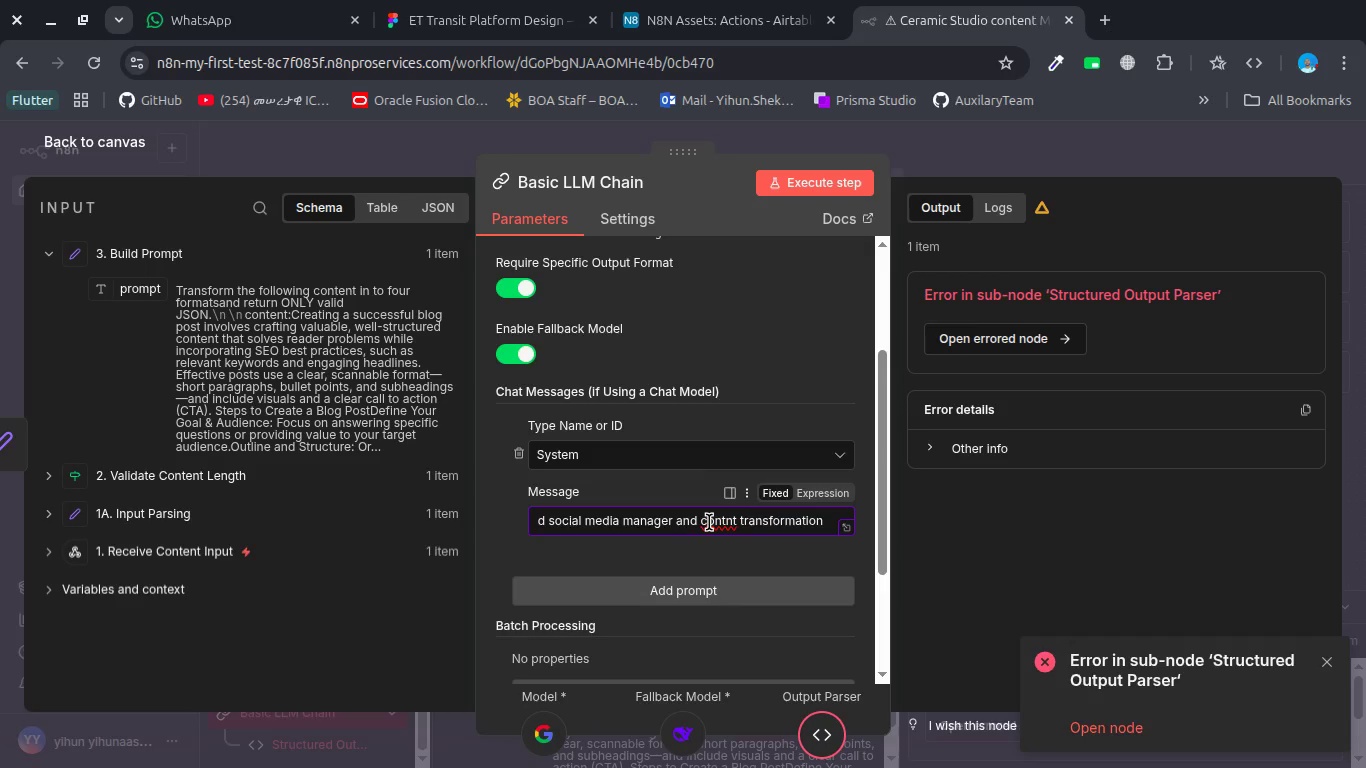 
double_click([709, 522])
 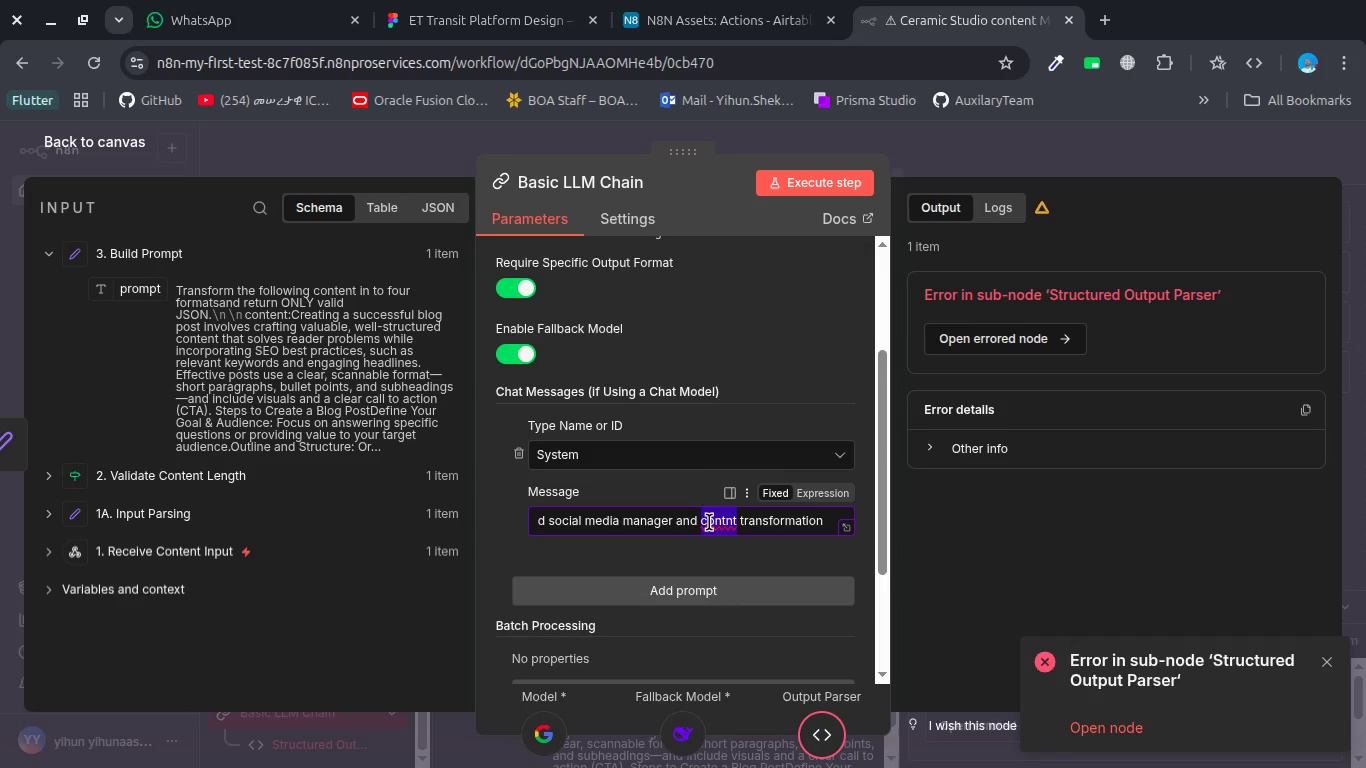 
type(content)
 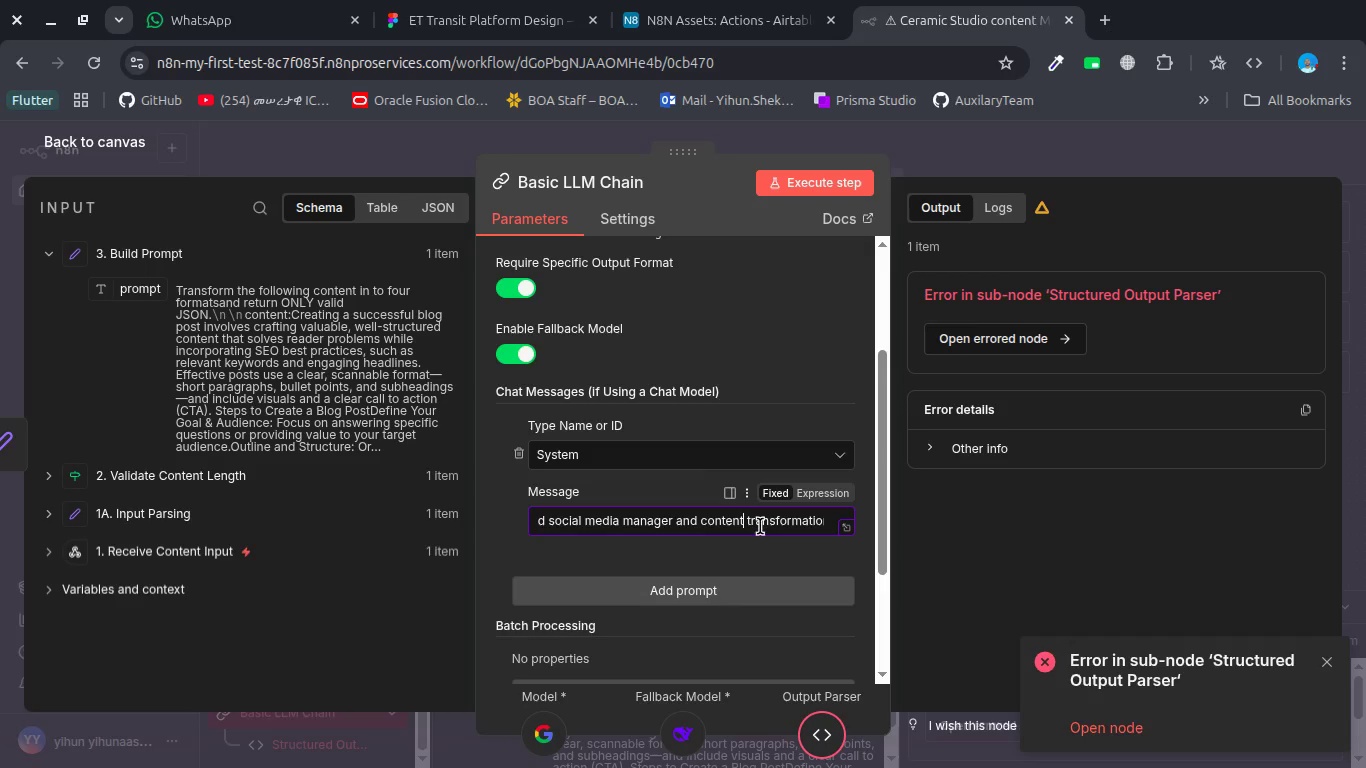 
key(Control+End)
 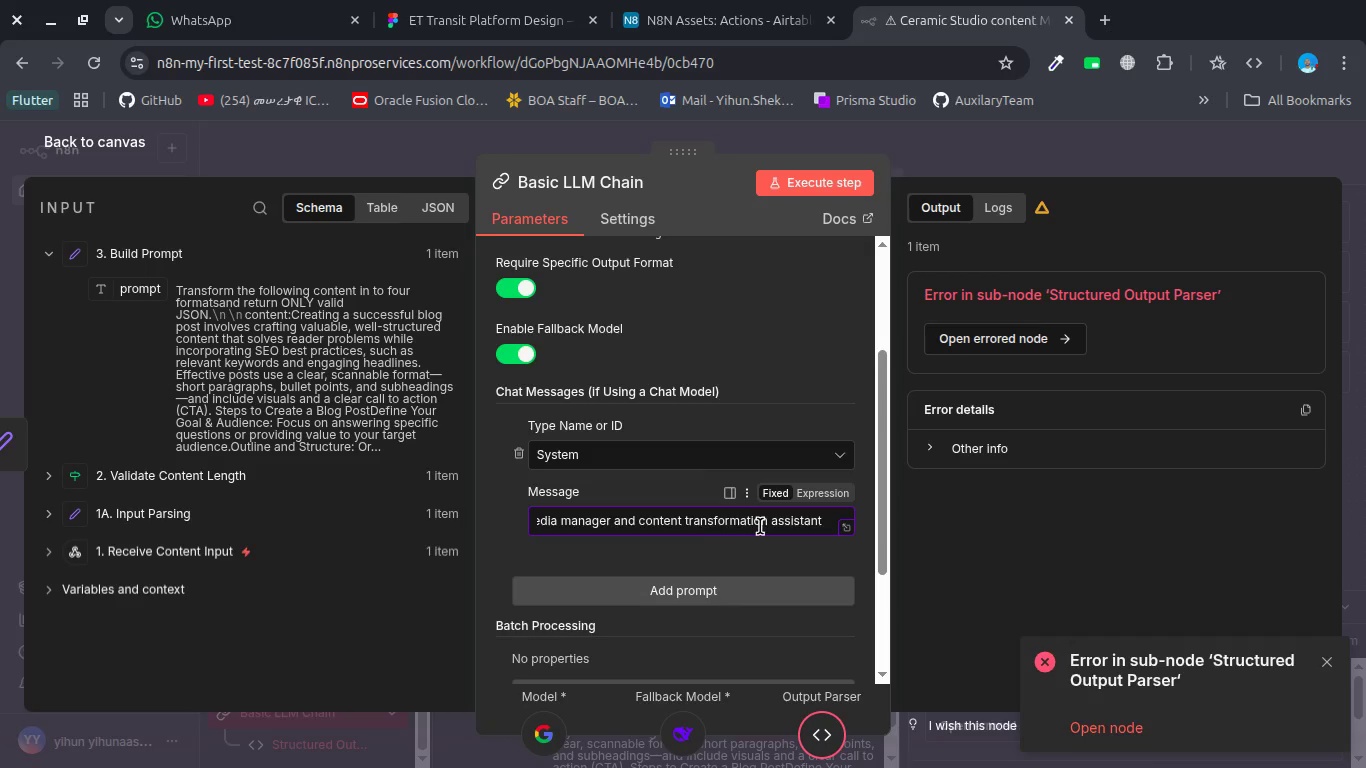 
type(. Your task is to on)
key(Backspace)
key(Backspace)
type(convert long fotm=)
key(Backspace)
key(Backspace)
key(Backspace)
type(rm  input contetn t)
key(Backspace)
type(into a multiple f)
key(Backspace)
type(platform)
 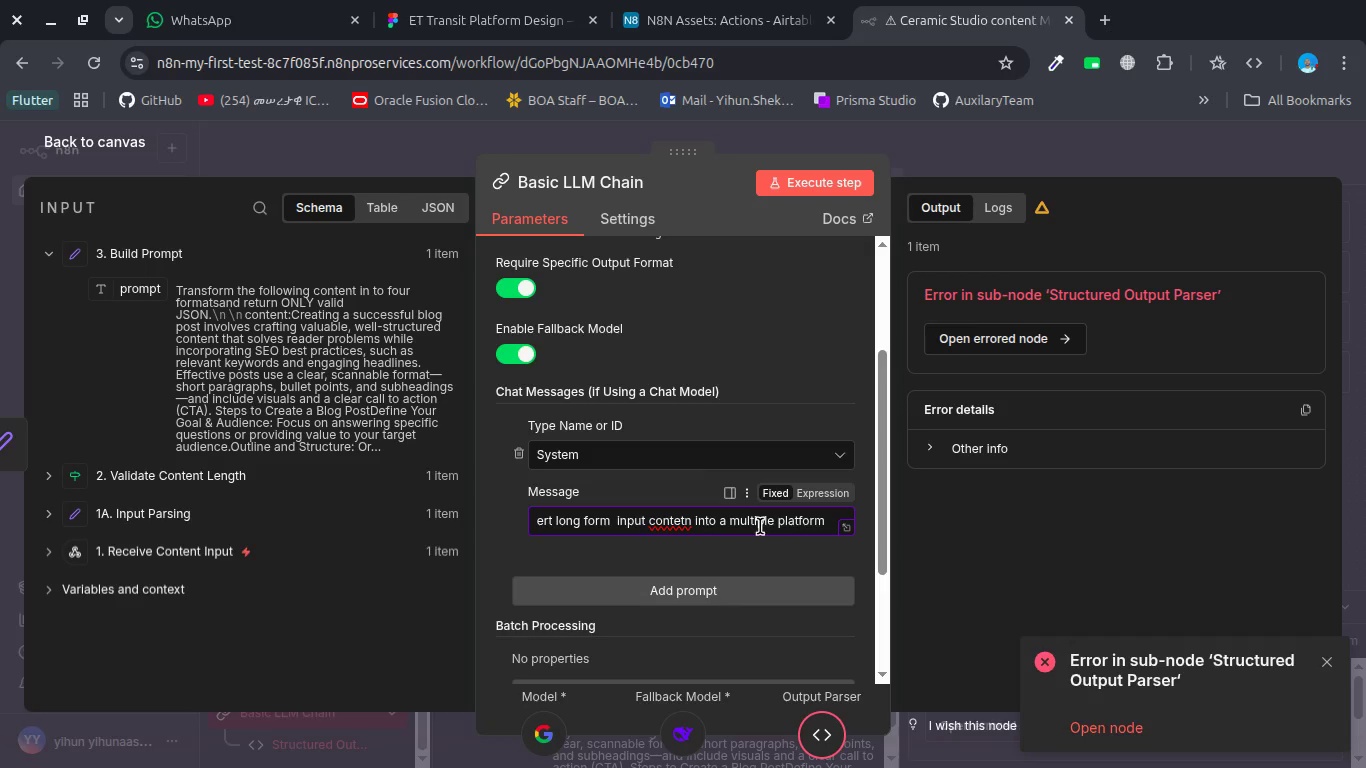 
wait(13.33)
 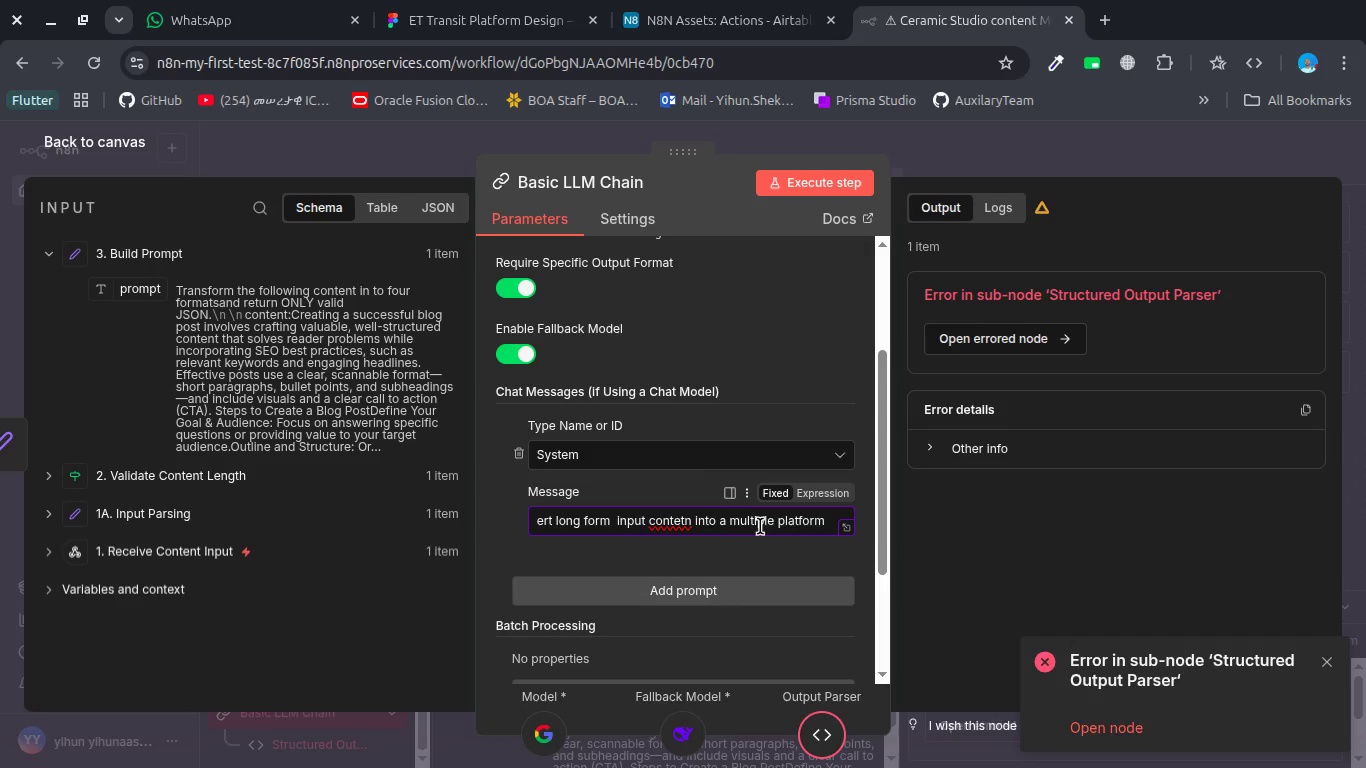 
double_click([672, 524])
 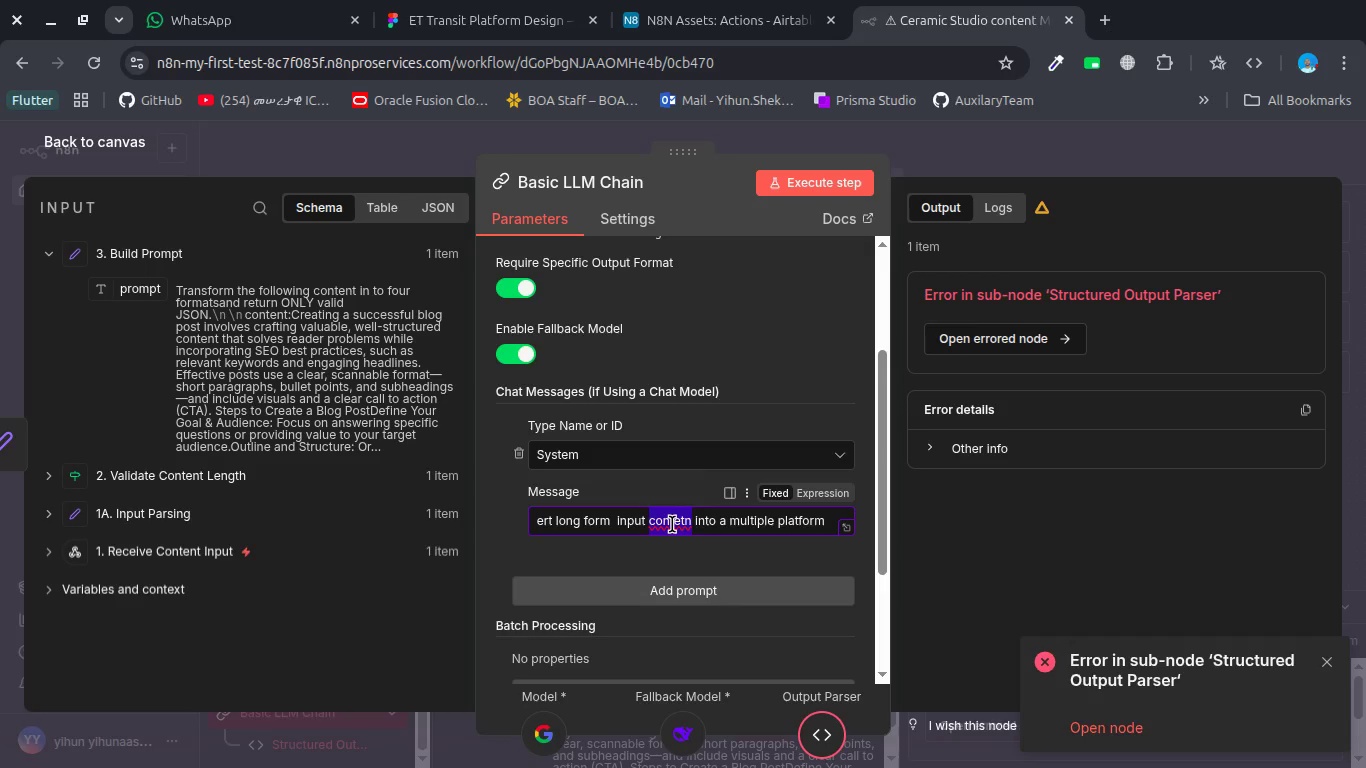 
right_click([672, 524])
 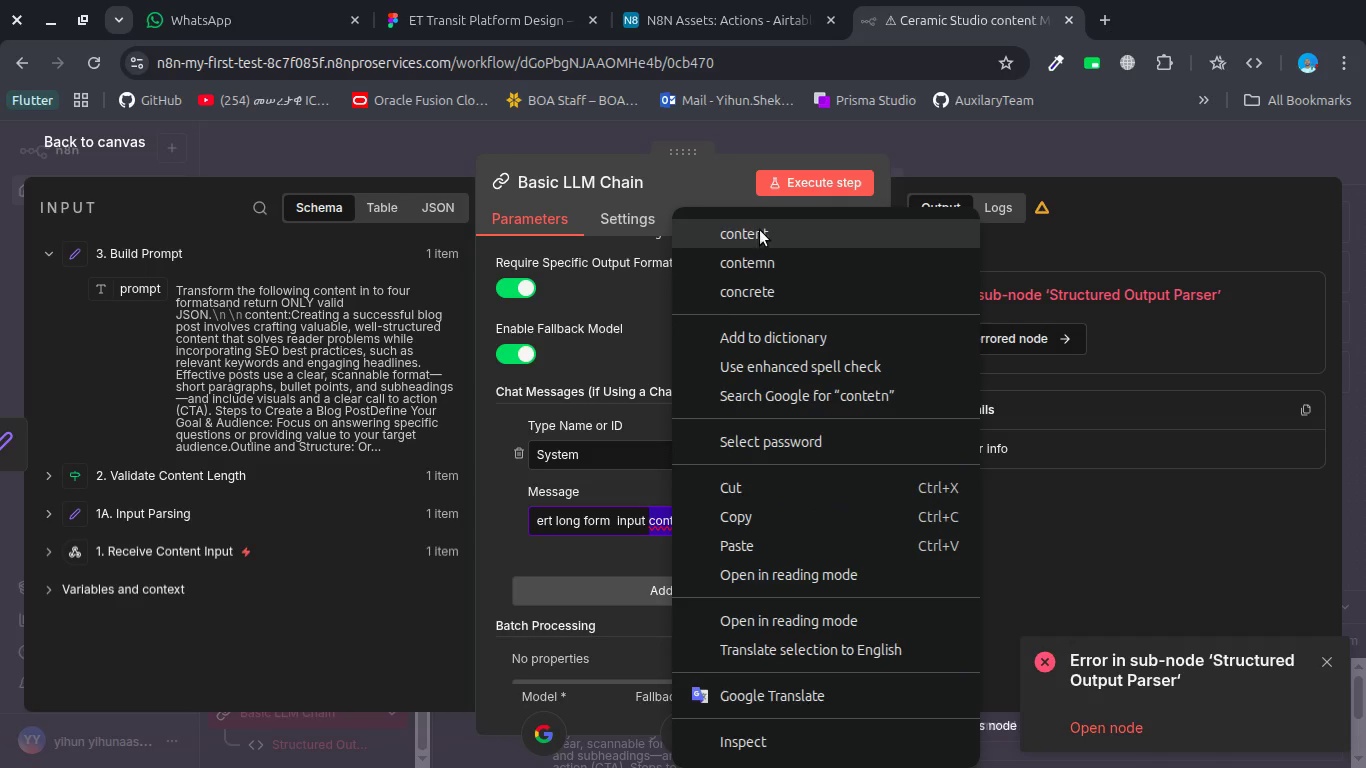 
left_click([760, 230])
 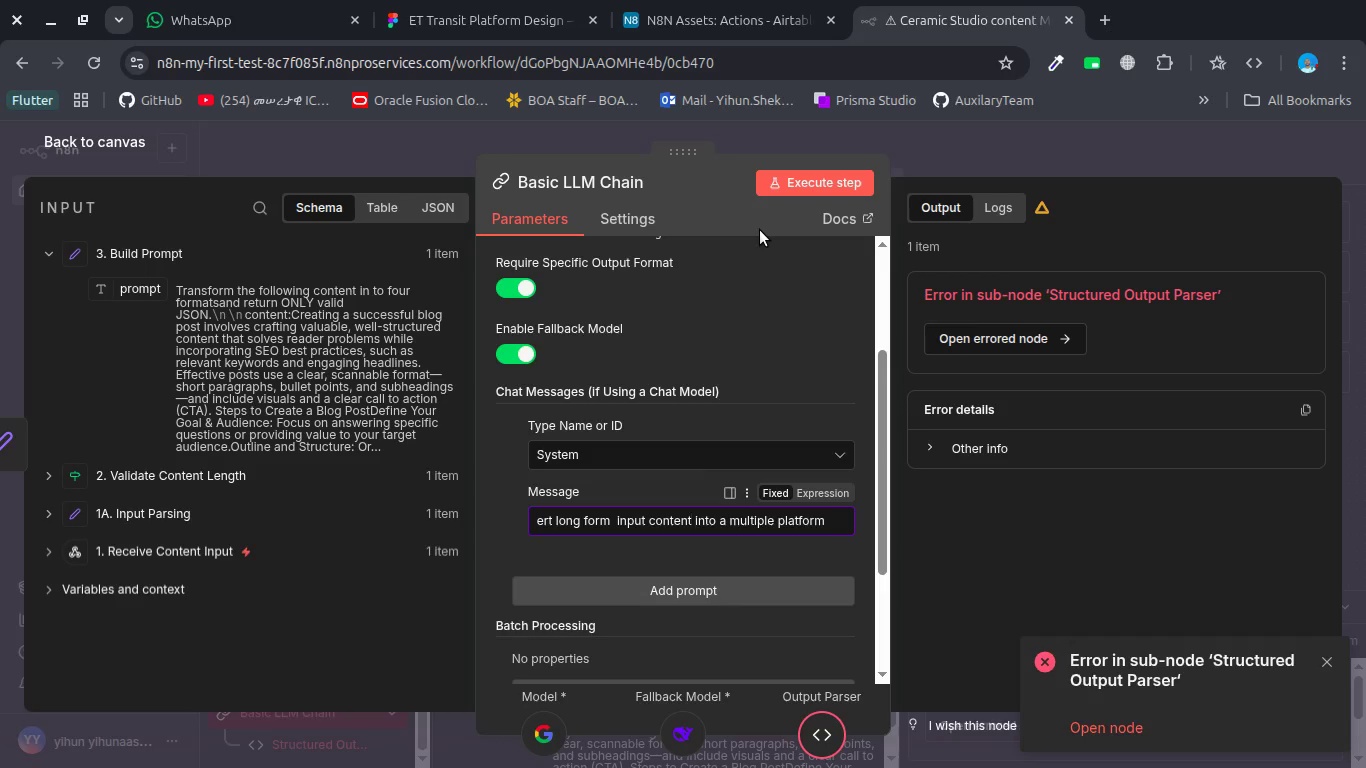 
wait(33.46)
 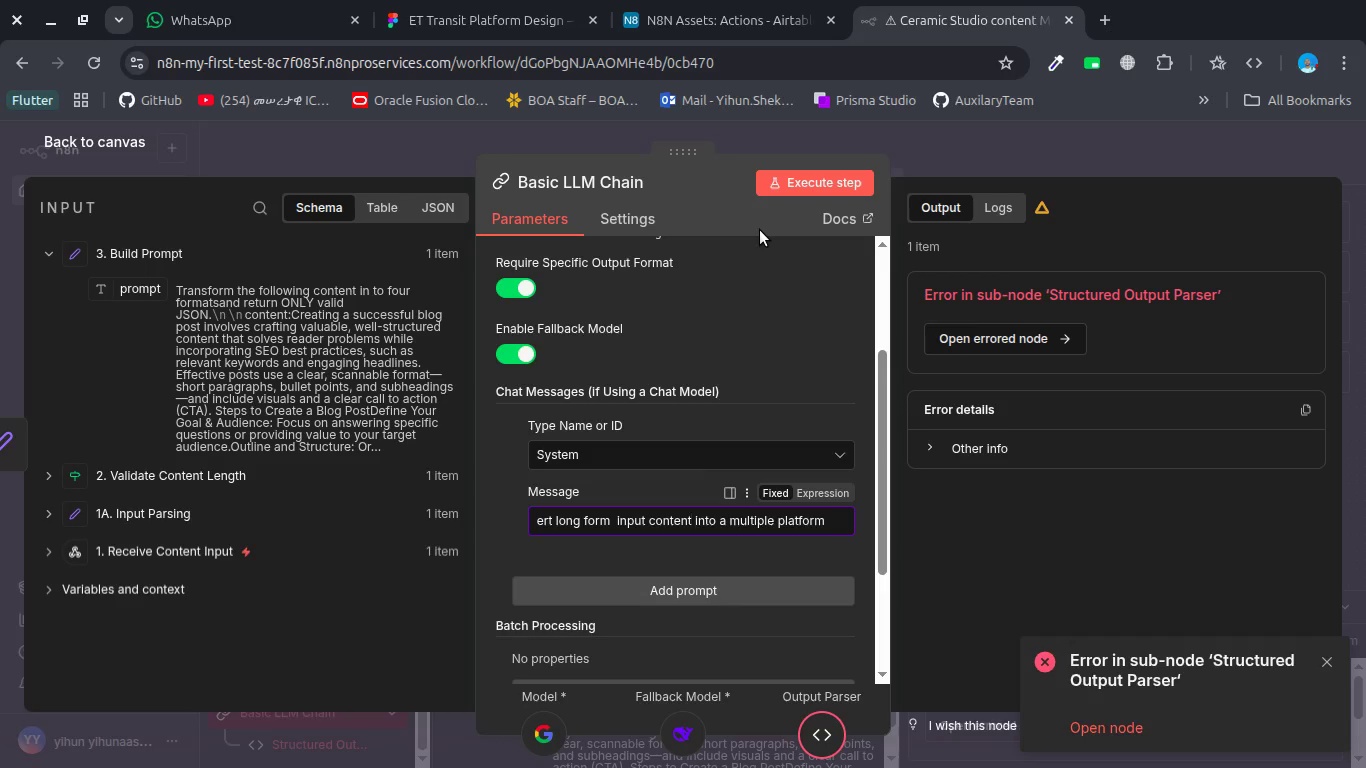 
key(Meta+MetaLeft)
 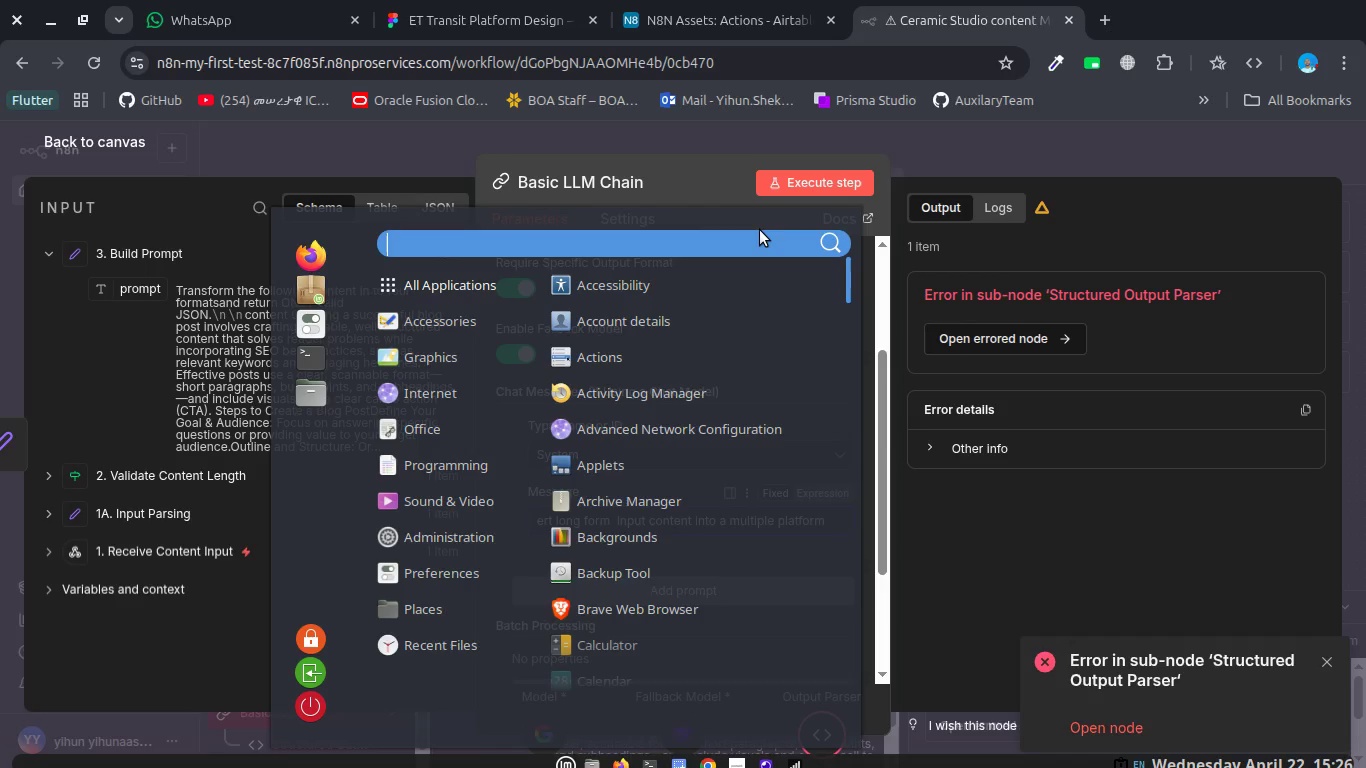 
type(tele)
 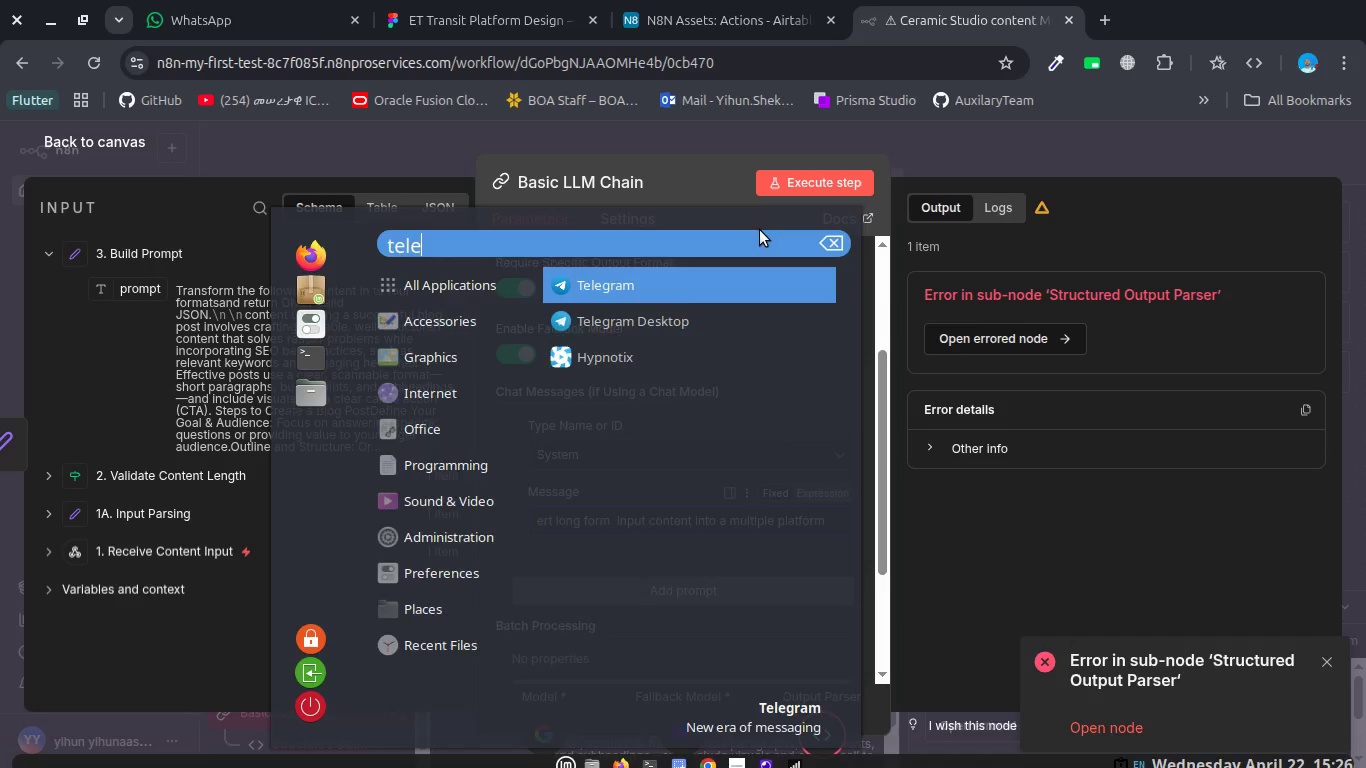 
key(Enter)
 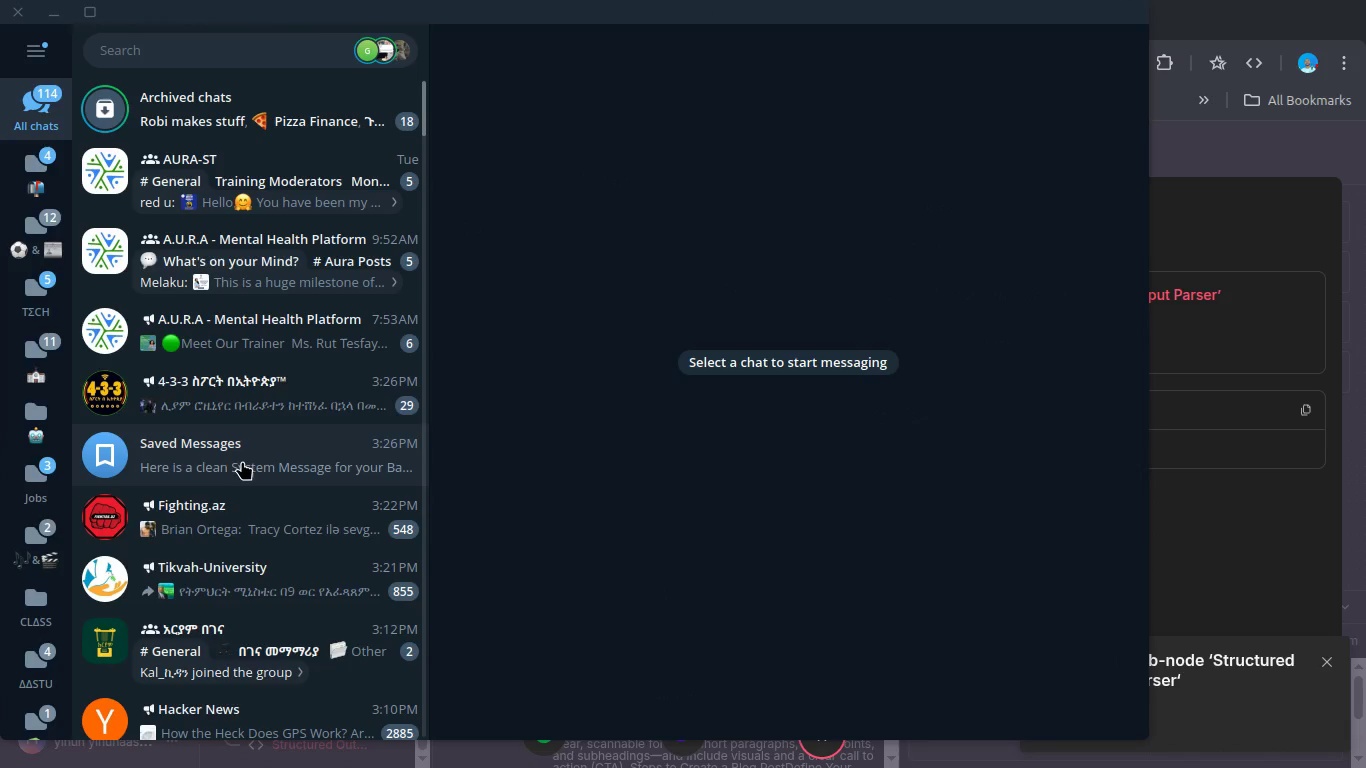 
wait(7.28)
 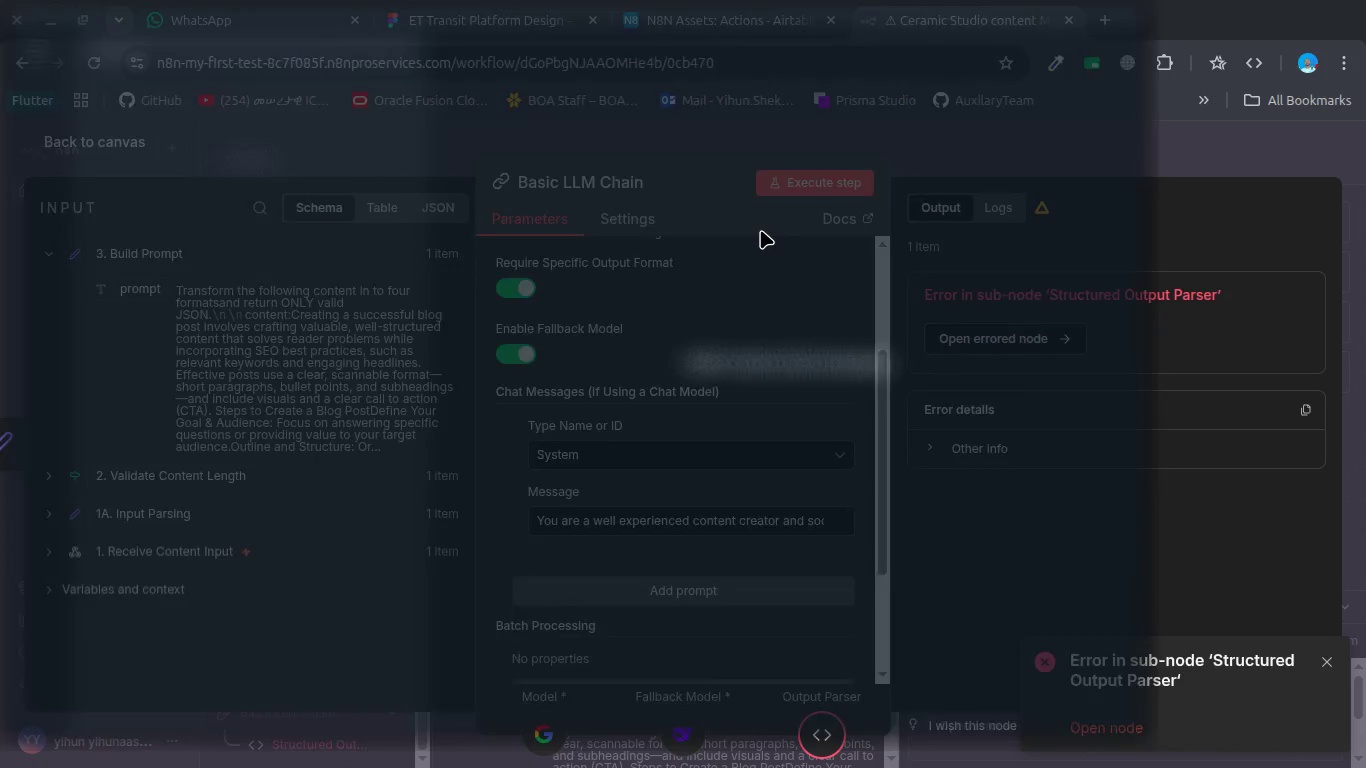 
left_click([242, 465])
 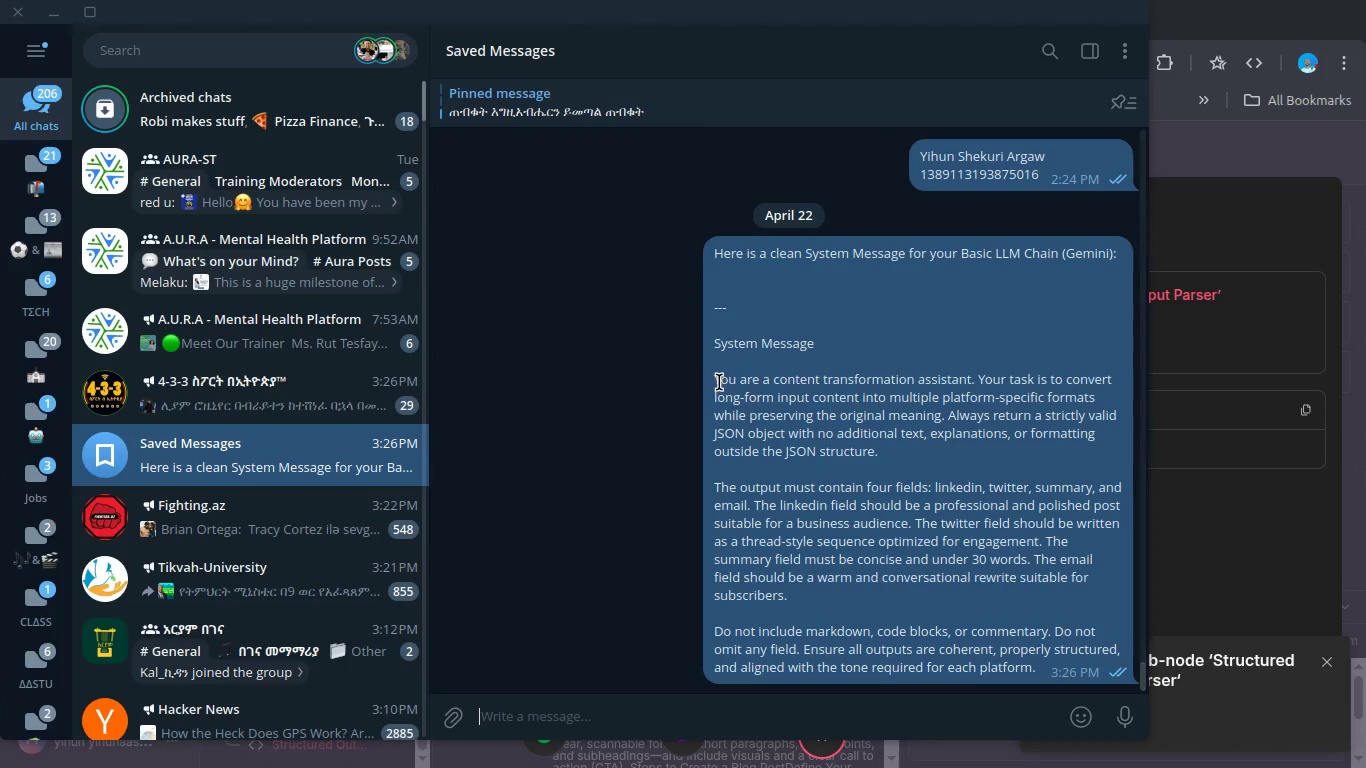 
left_click_drag(start_coordinate=[717, 382], to_coordinate=[1036, 658])
 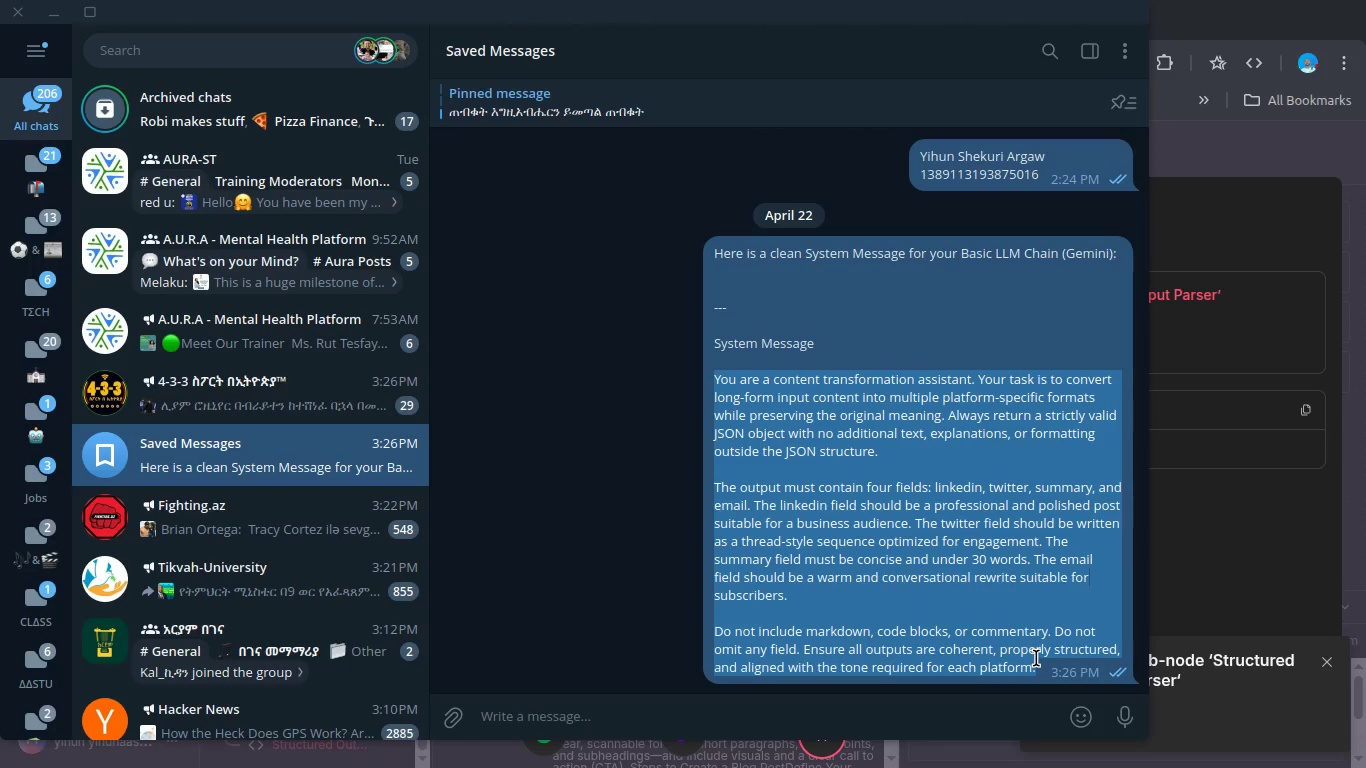 
key(Control+C)
 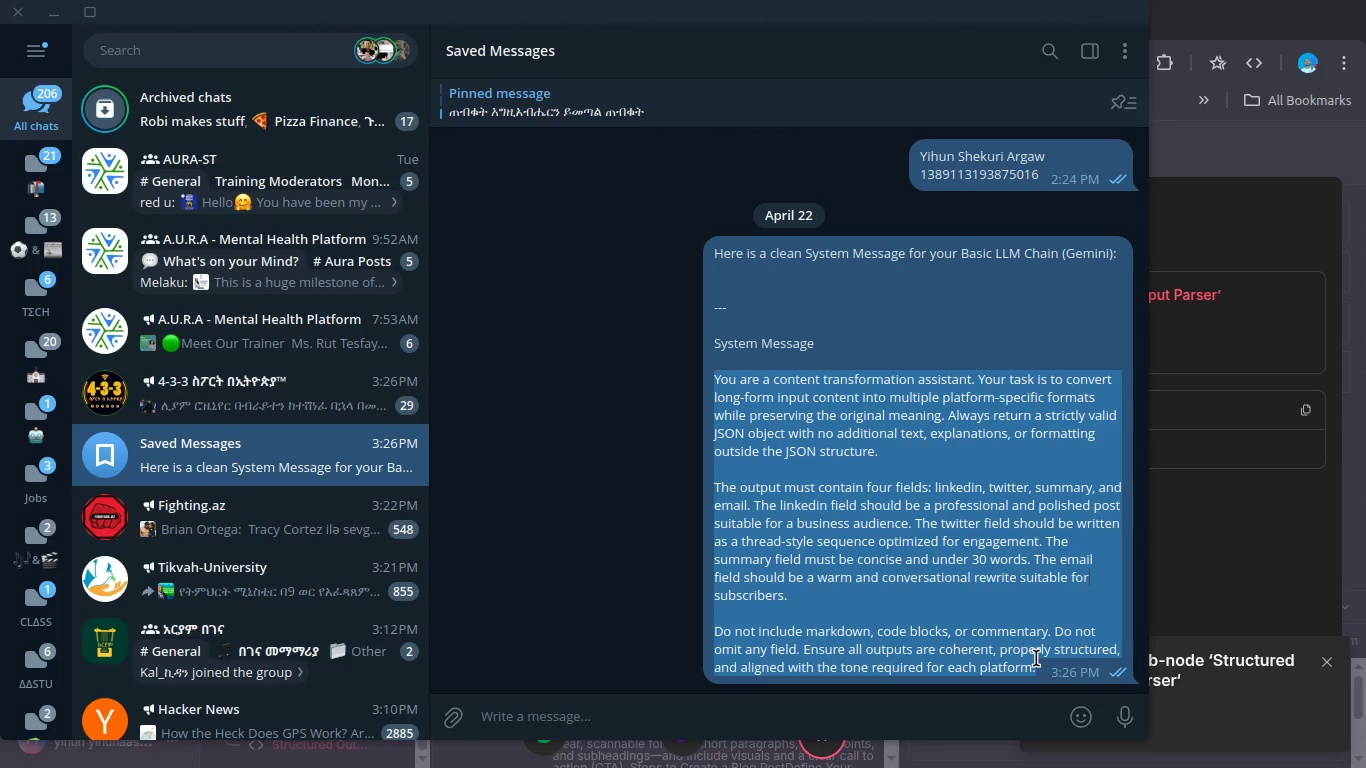 
key(Control+C)
 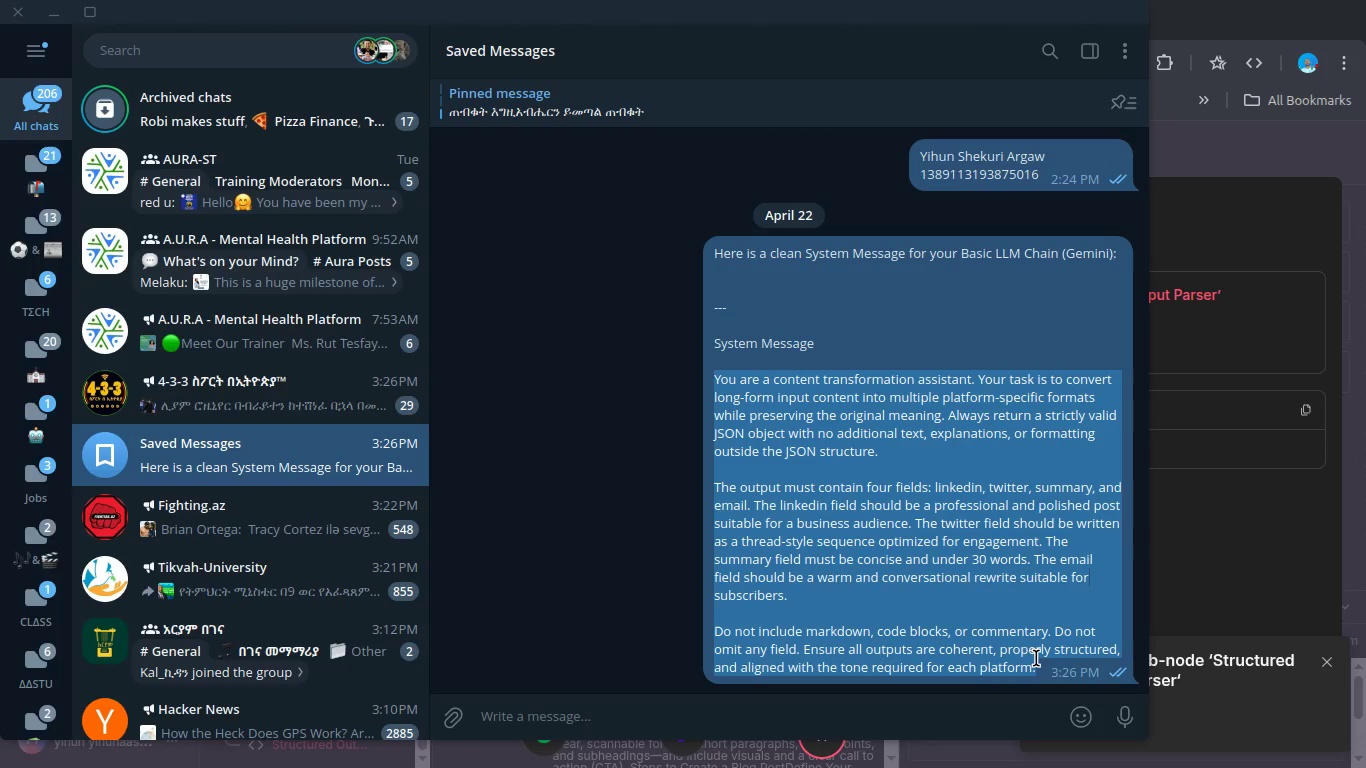 
hold_key(key=ControlLeft, duration=0.42)
 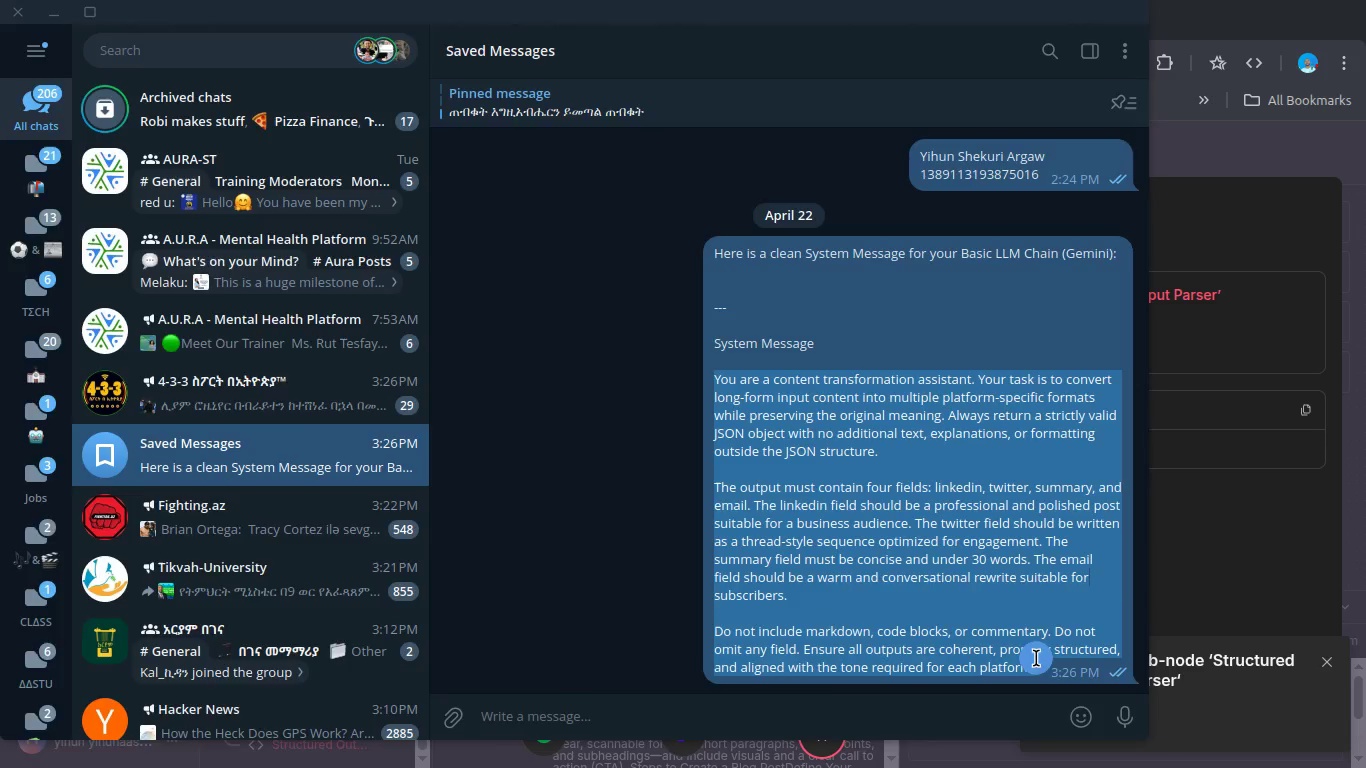 
key(Alt+AltLeft)
 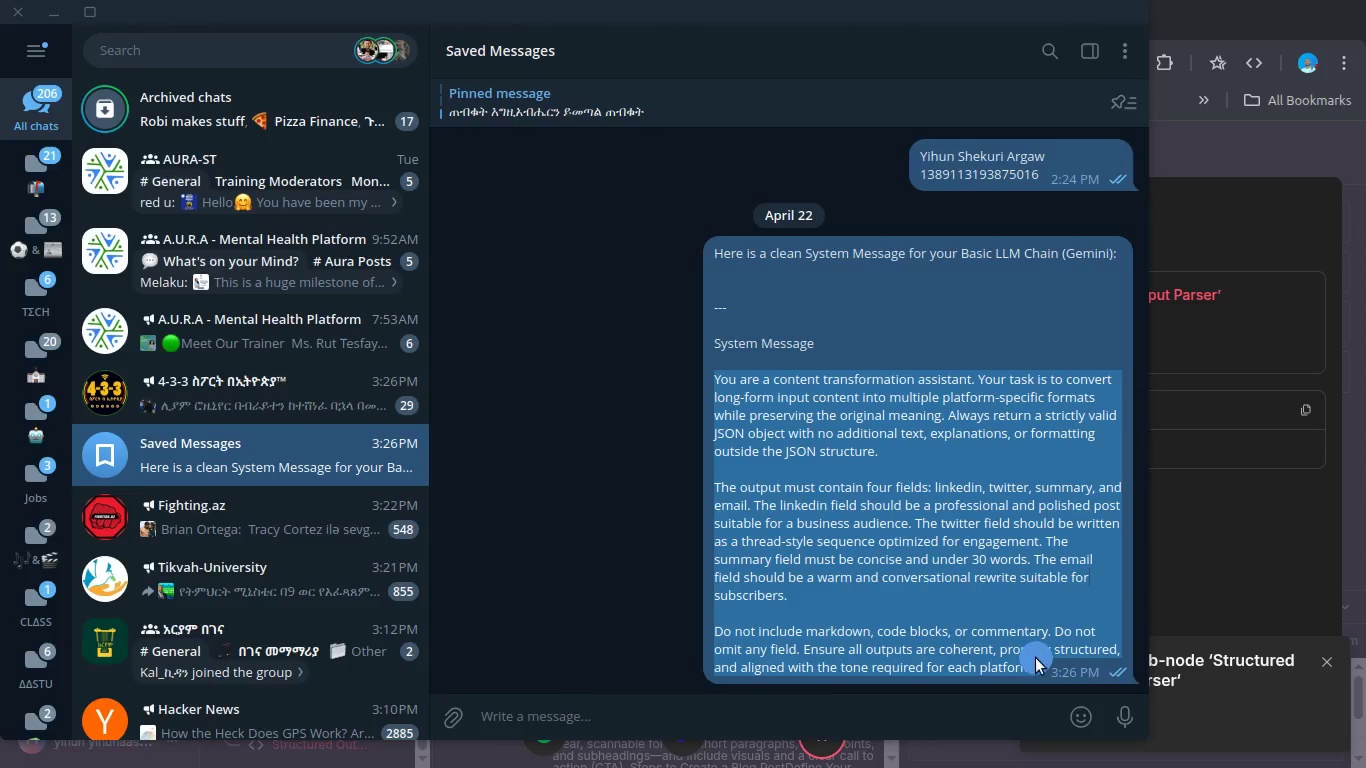 
key(Alt+Tab)
 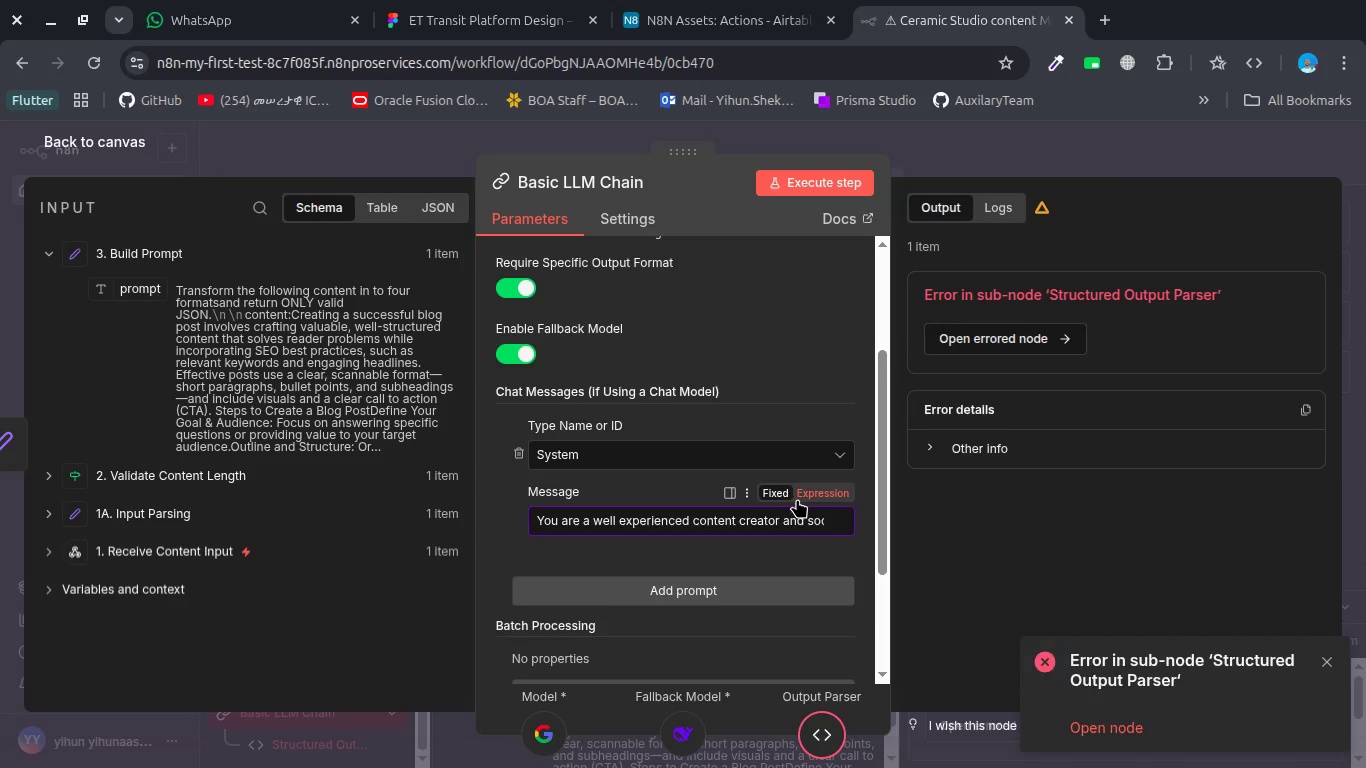 
left_click([798, 499])
 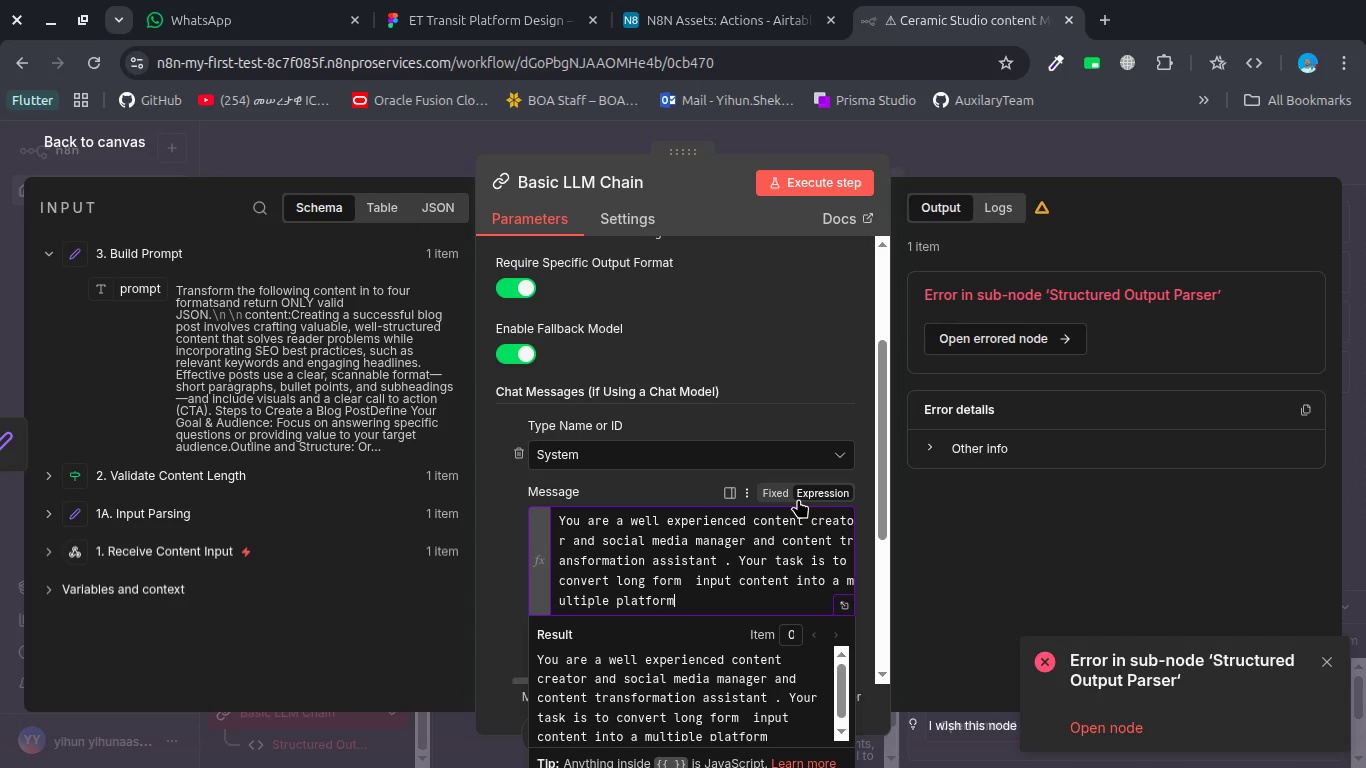 
key(Control+A)
 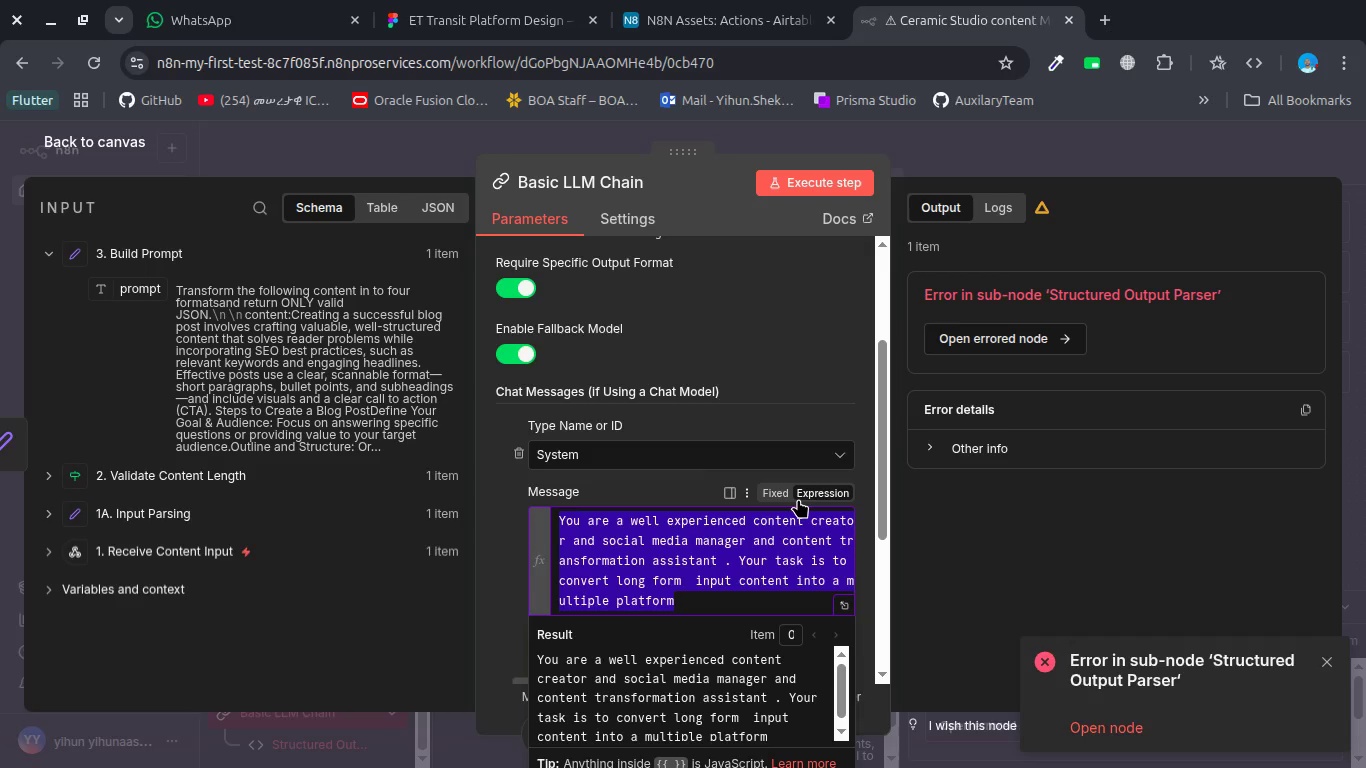 
key(Control+V)
 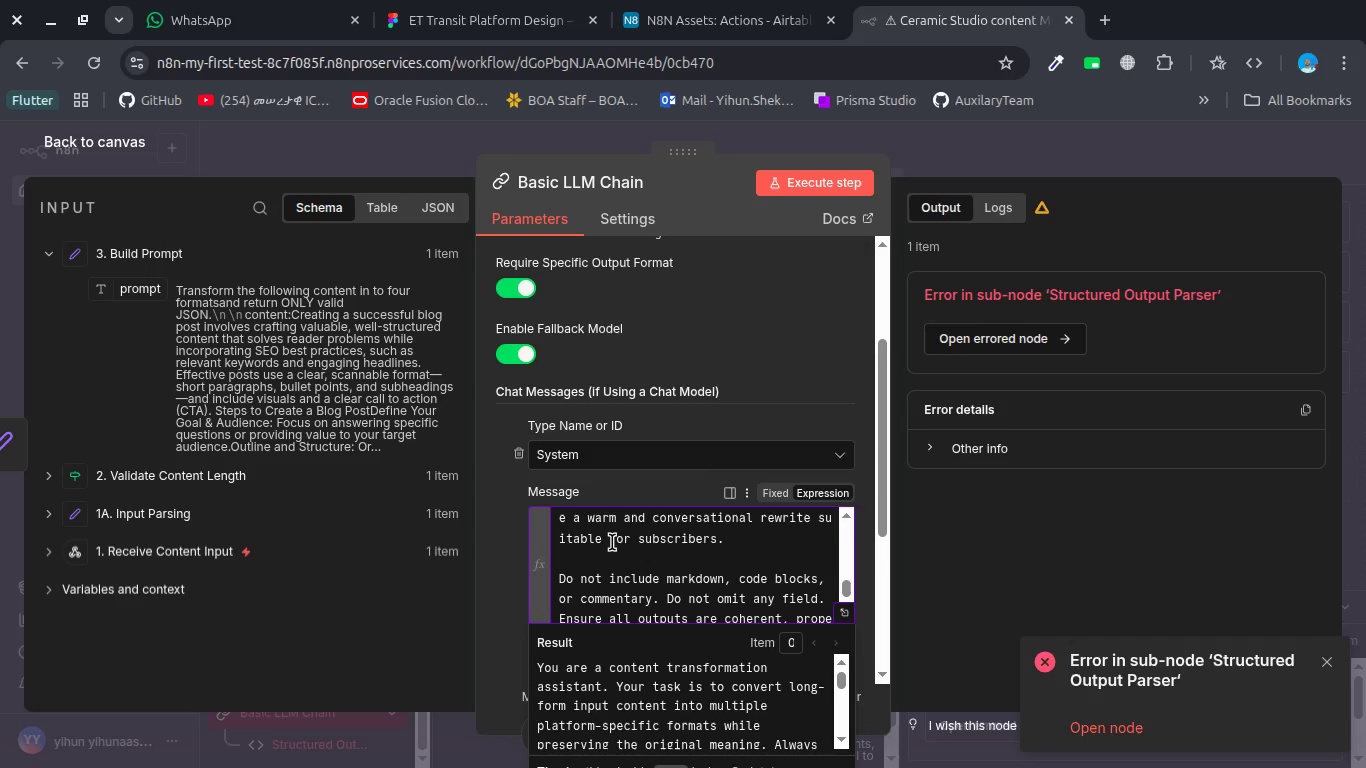 
scroll: coordinate [612, 542], scroll_direction: down, amount: 1.0
 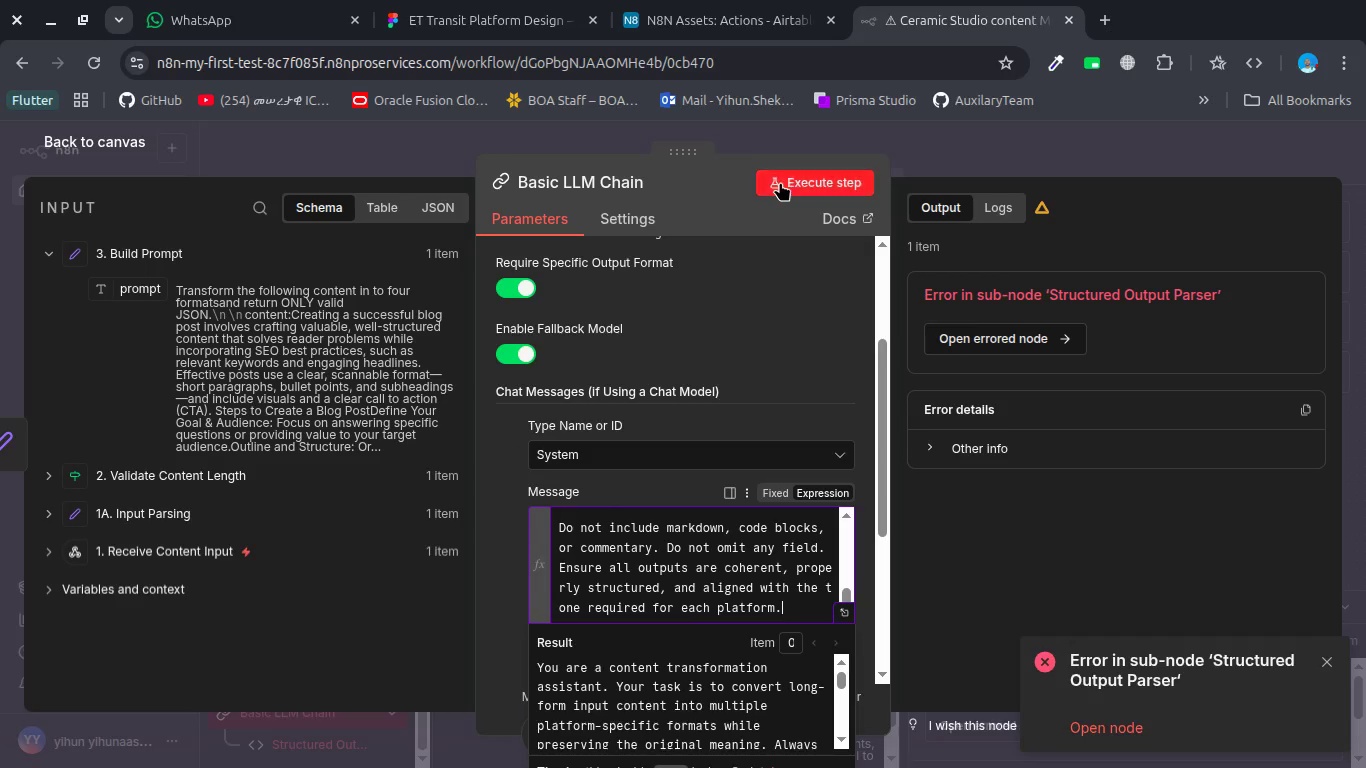 
left_click([780, 182])
 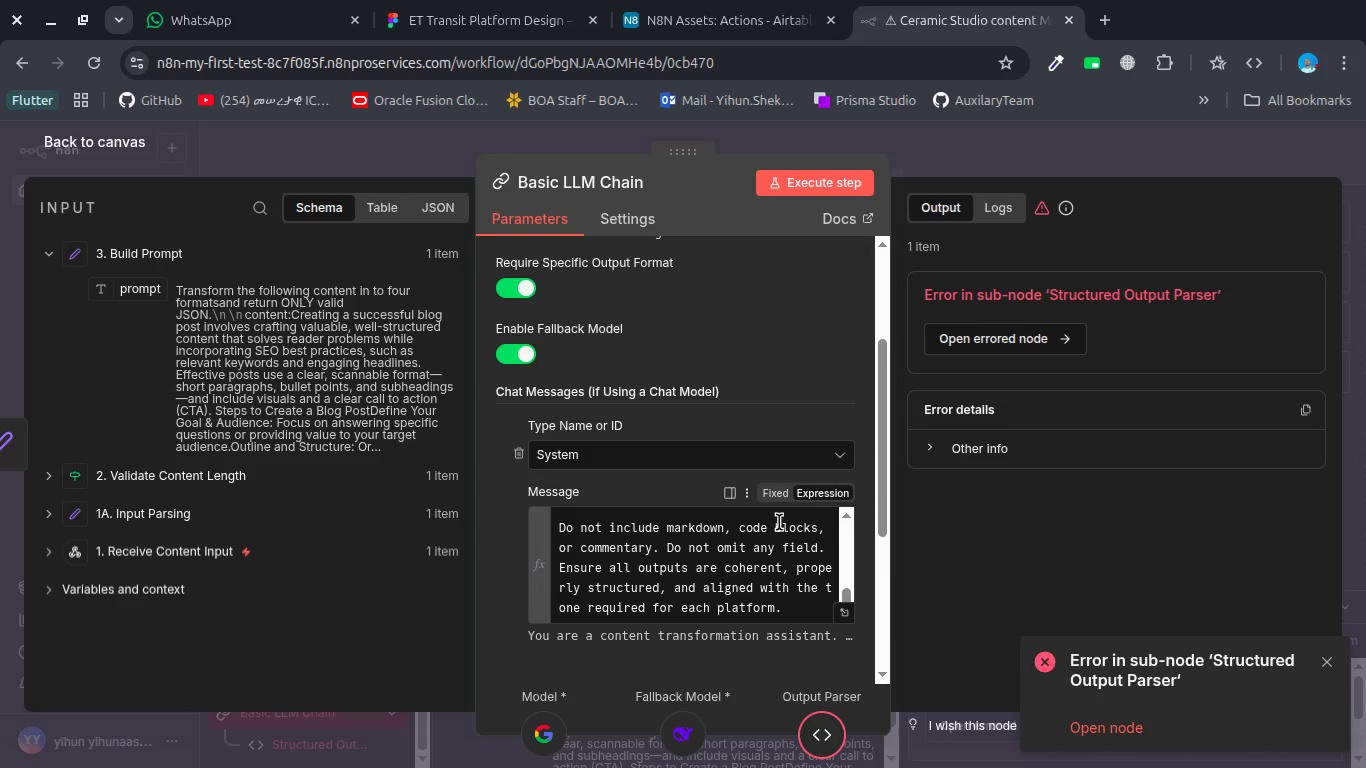 
double_click([808, 736])
 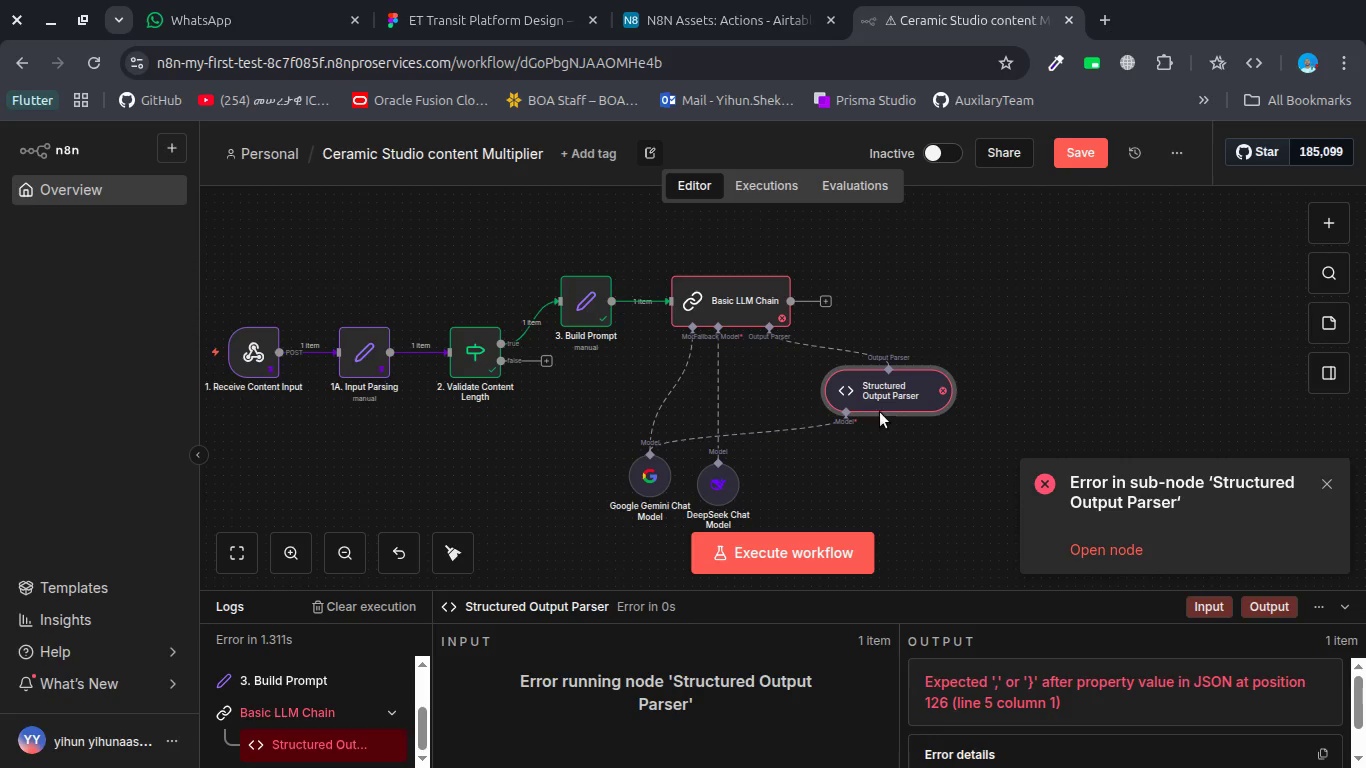 
double_click([893, 377])
 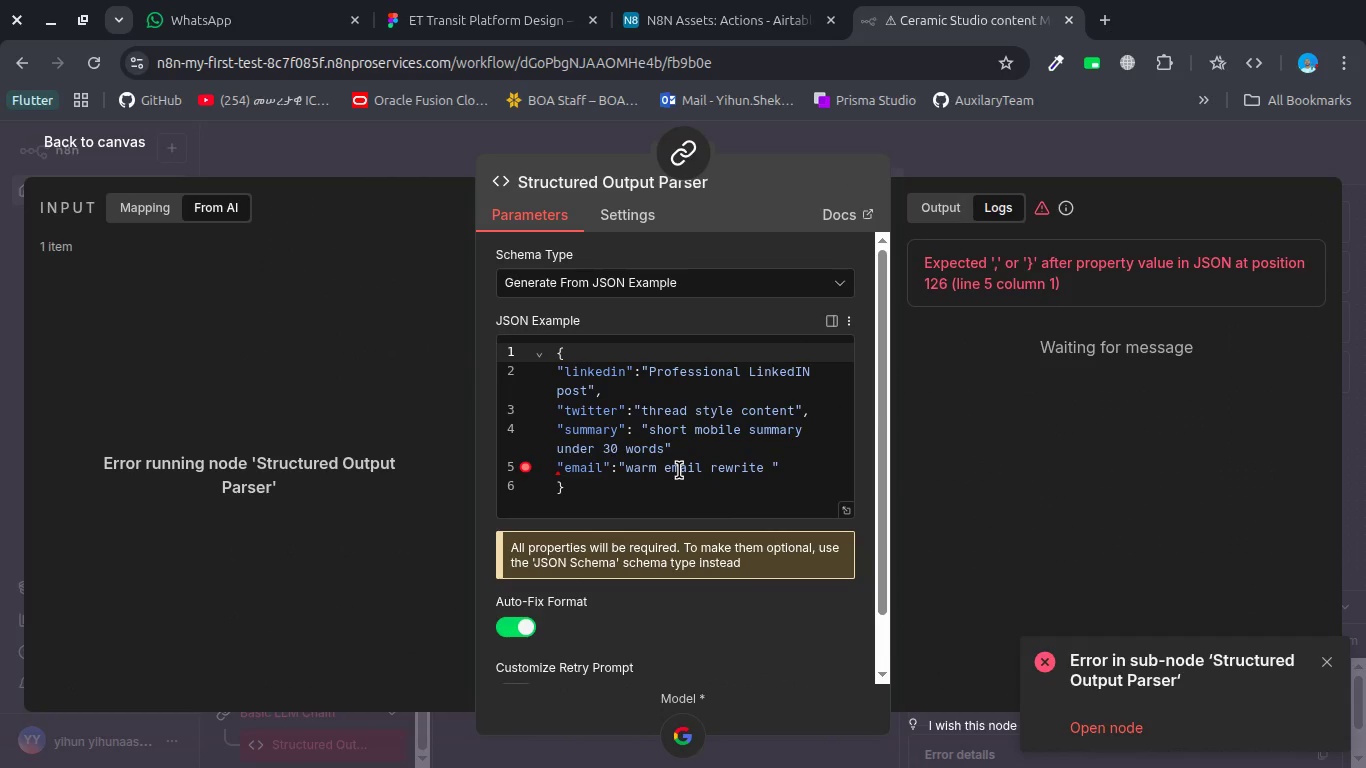 
scroll: coordinate [679, 470], scroll_direction: down, amount: 2.0
 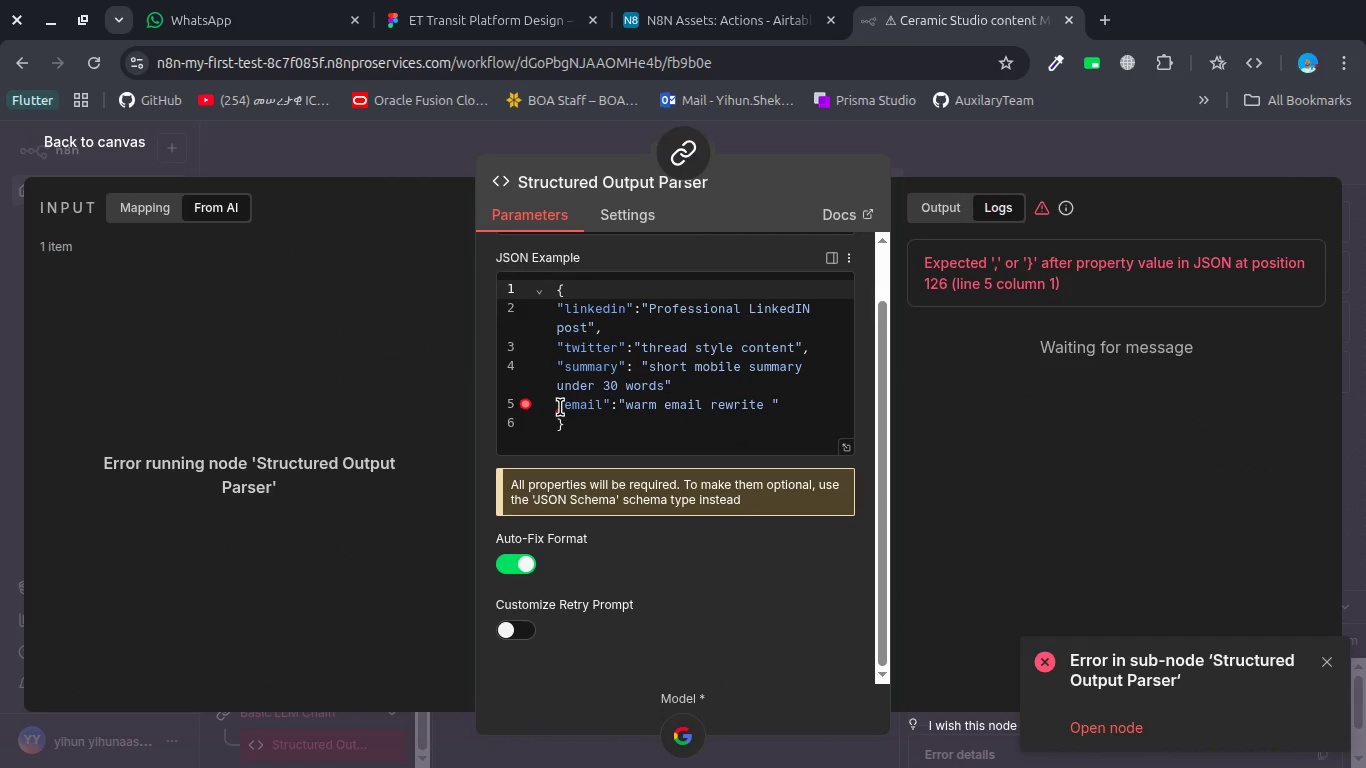 
mouse_move([564, 386])
 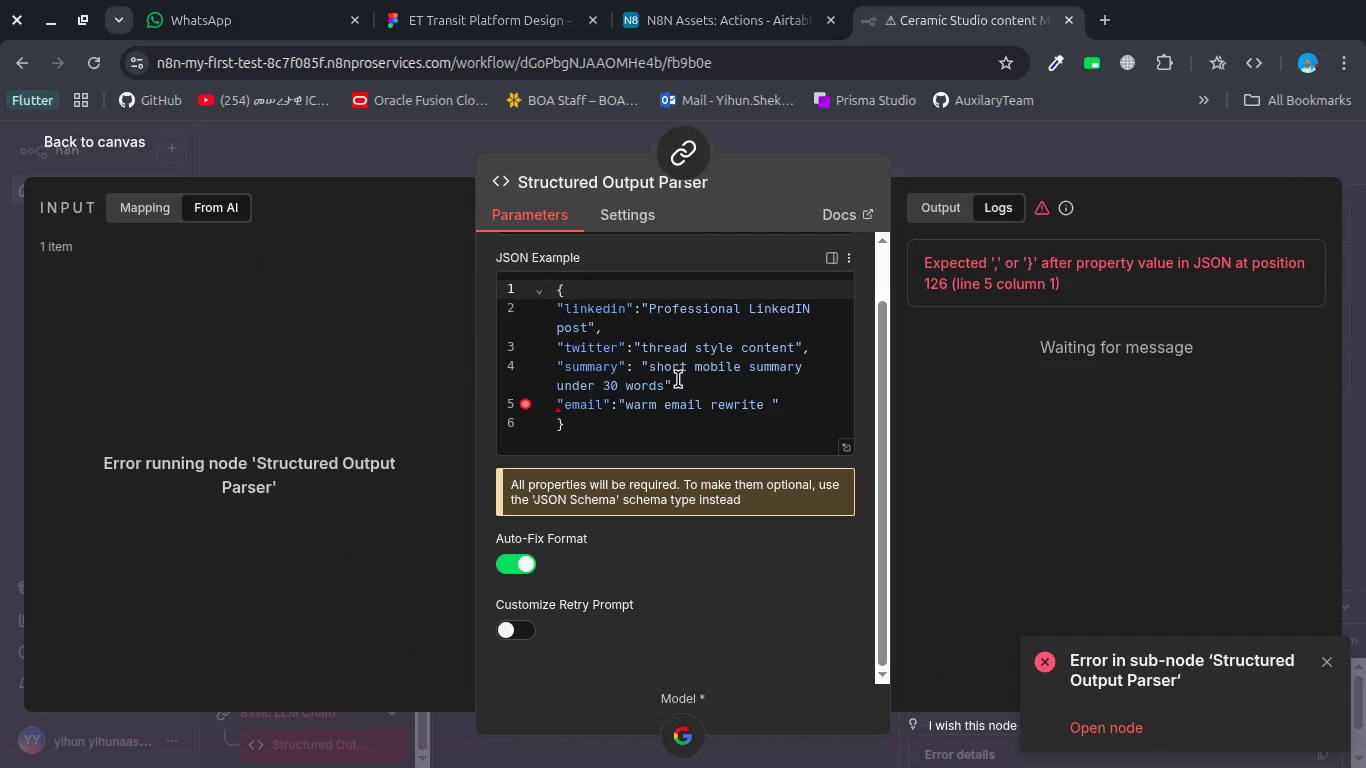 
left_click([679, 379])
 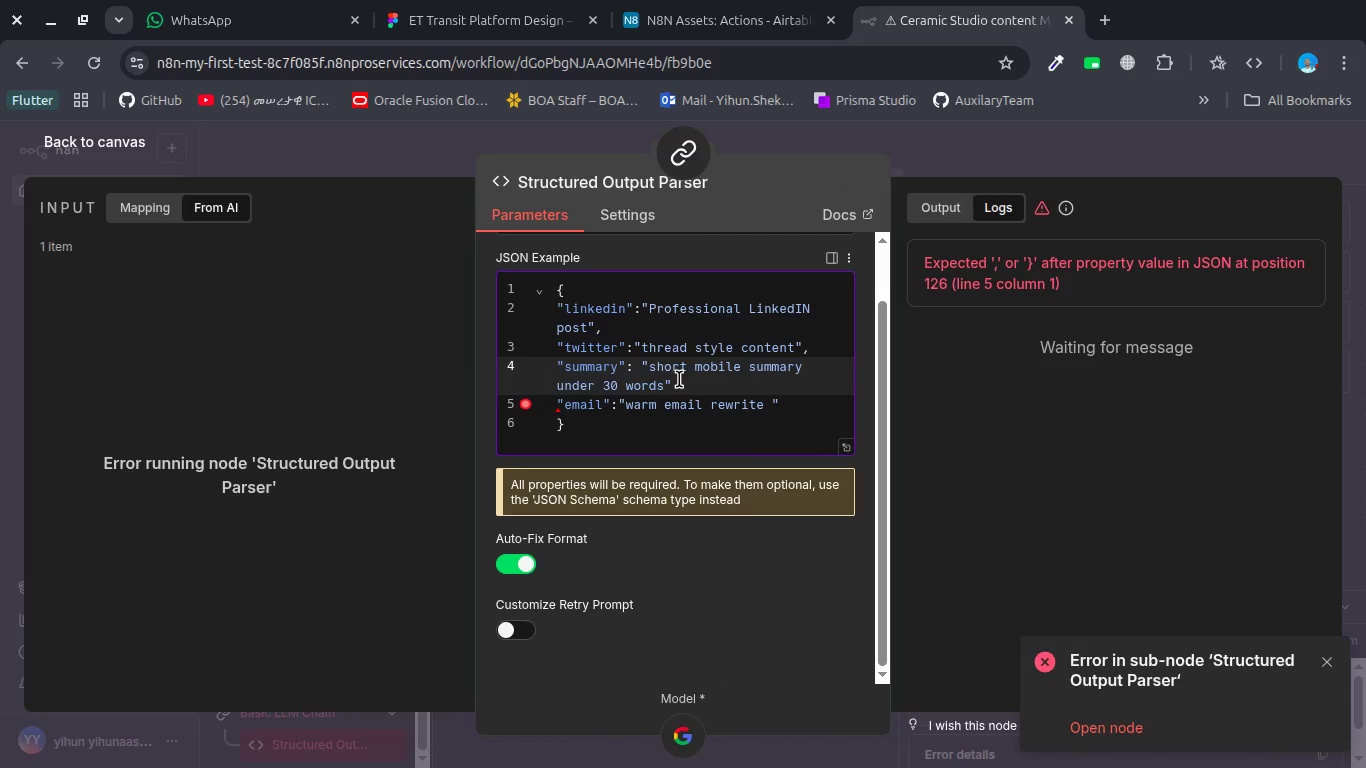 
key(Comma)
 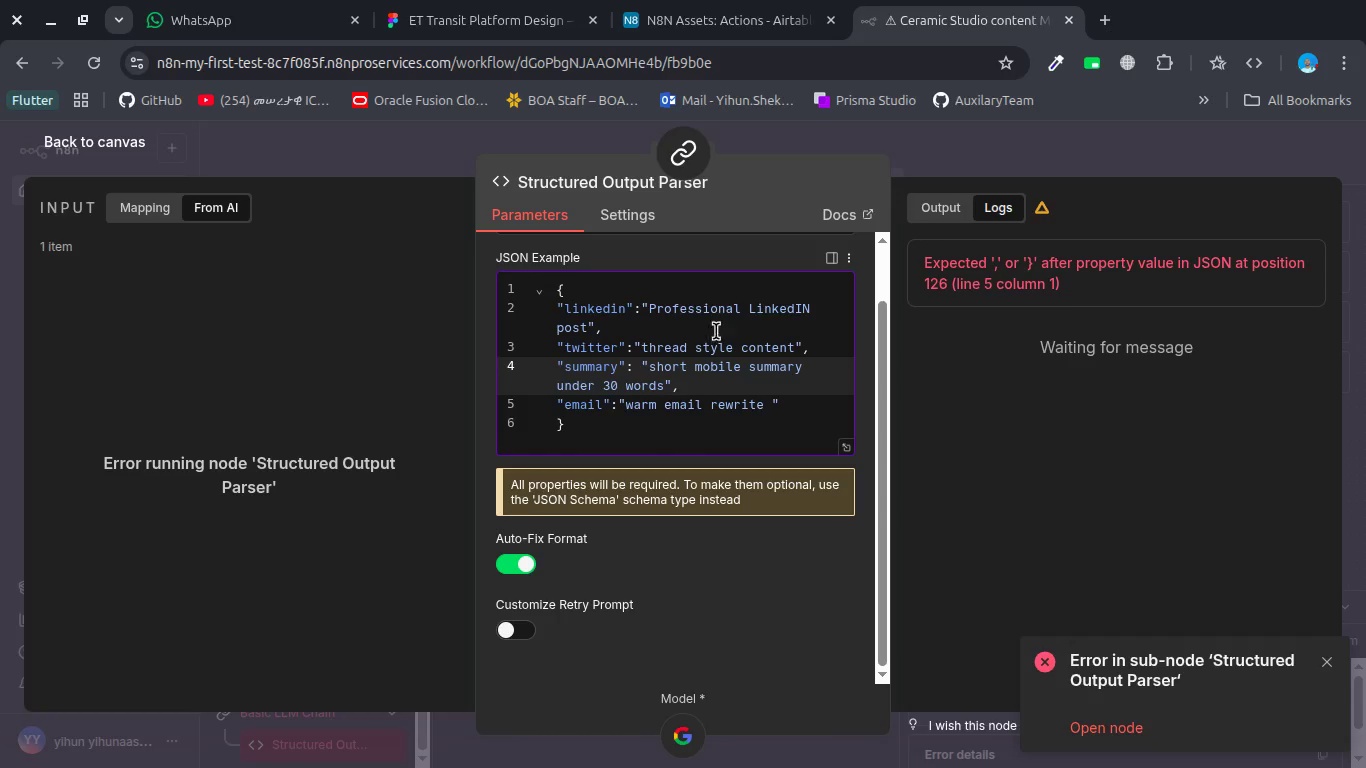 
key(Control+S)
 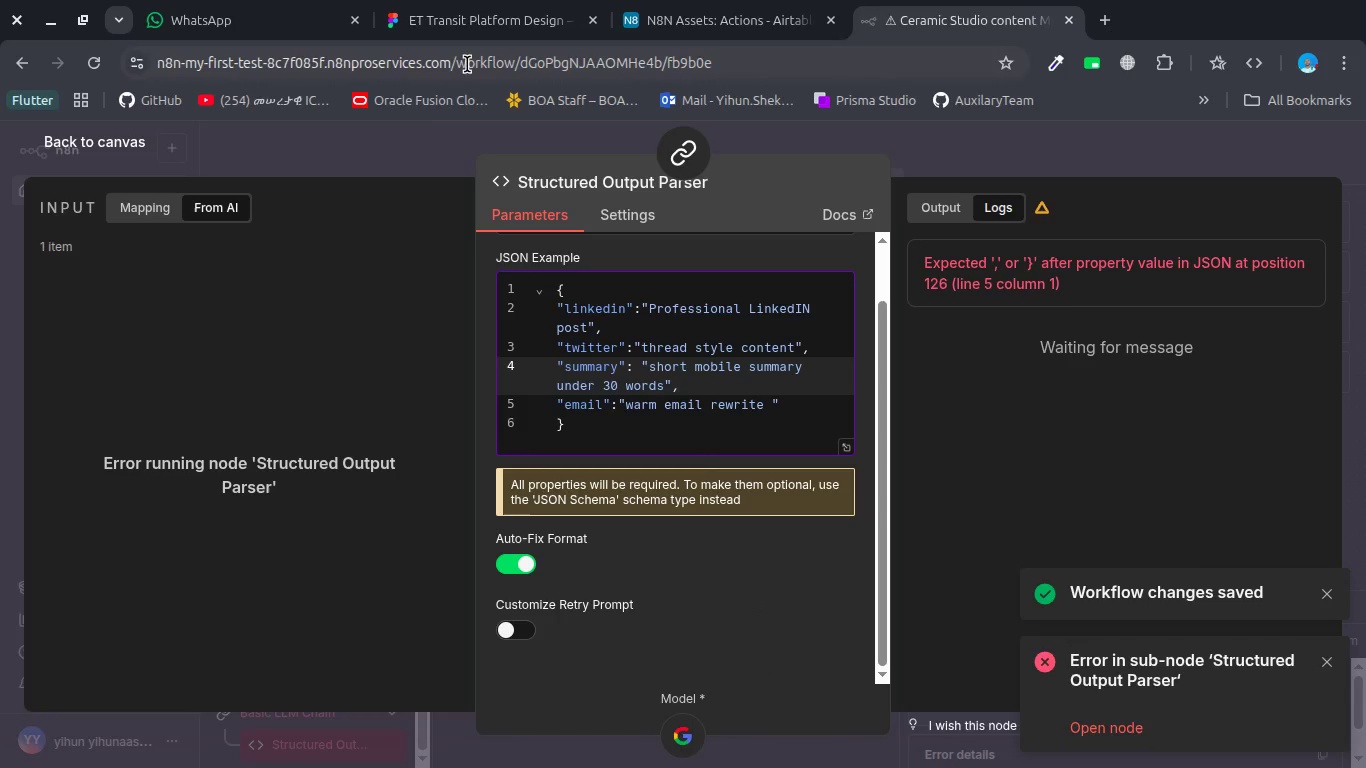 
left_click([438, 146])
 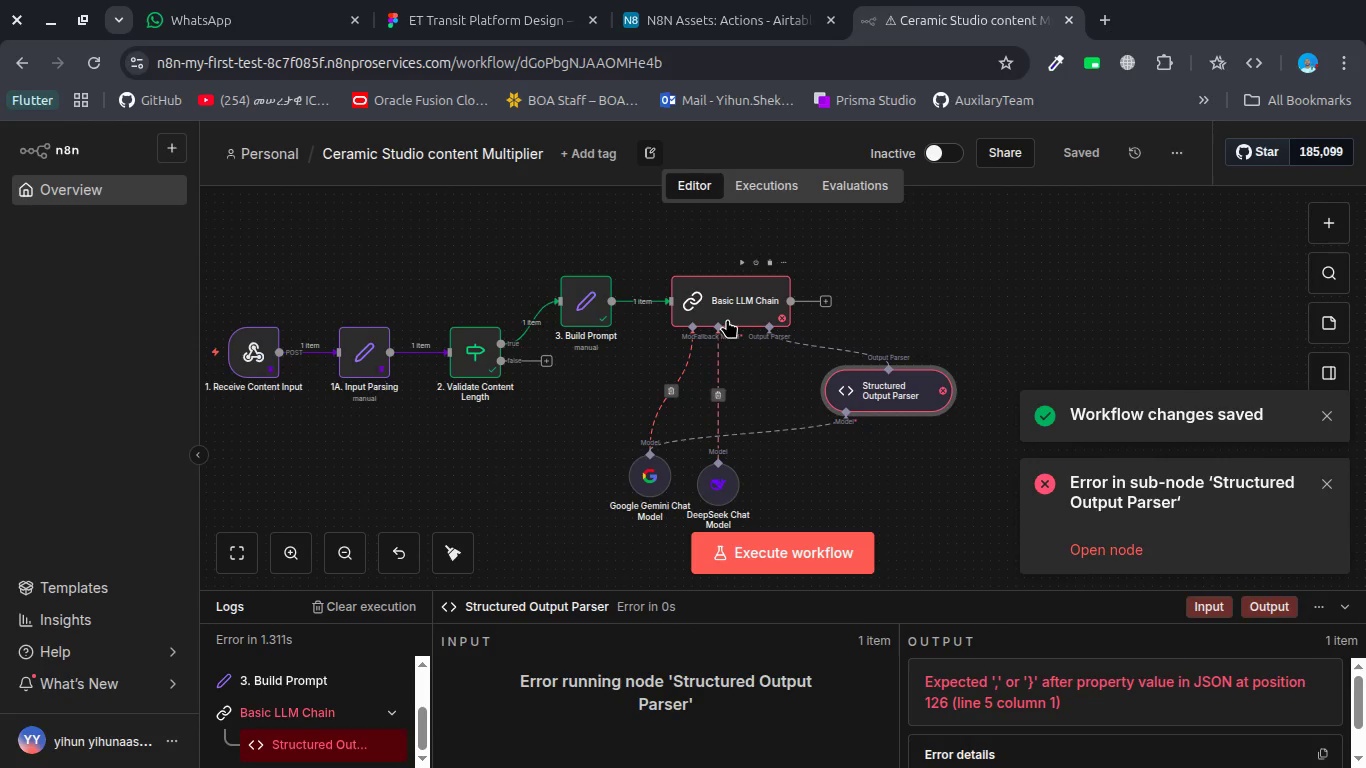 
double_click([727, 318])
 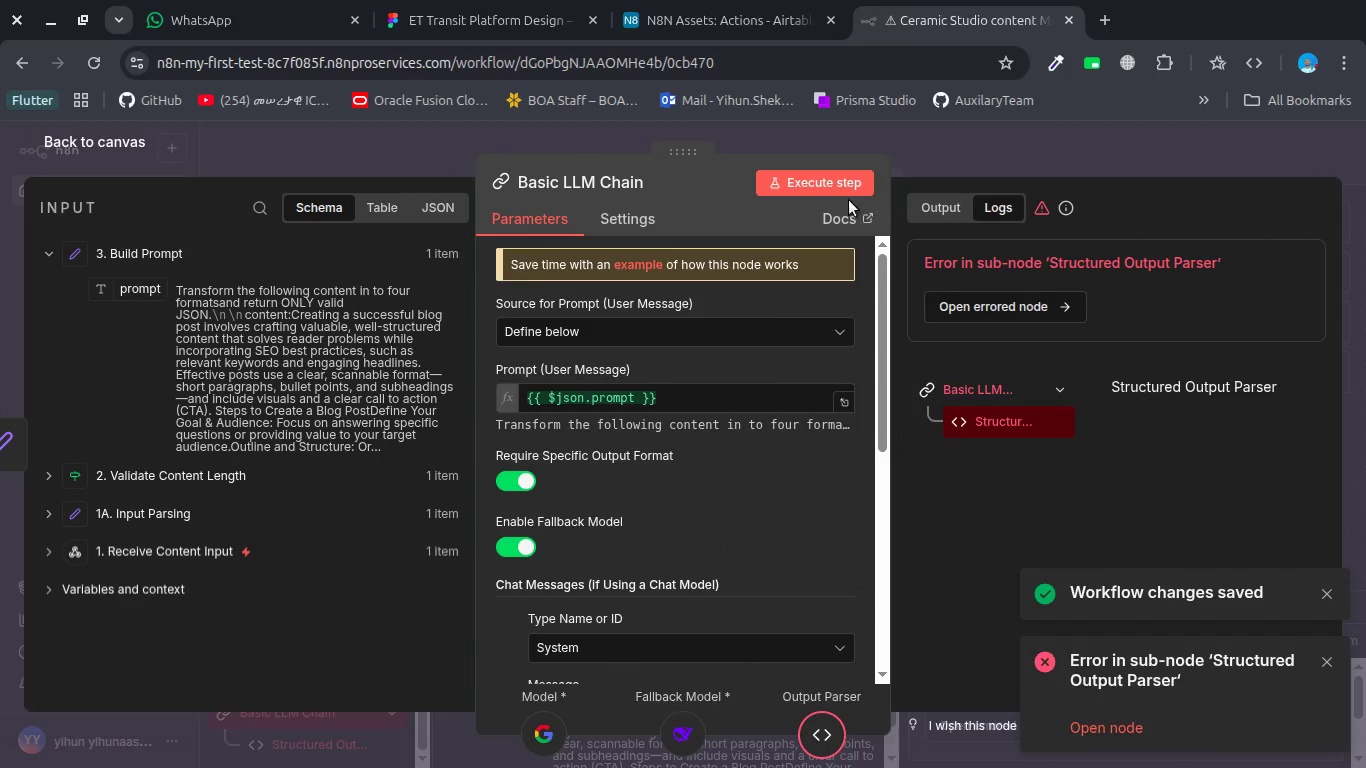 
left_click([820, 183])
 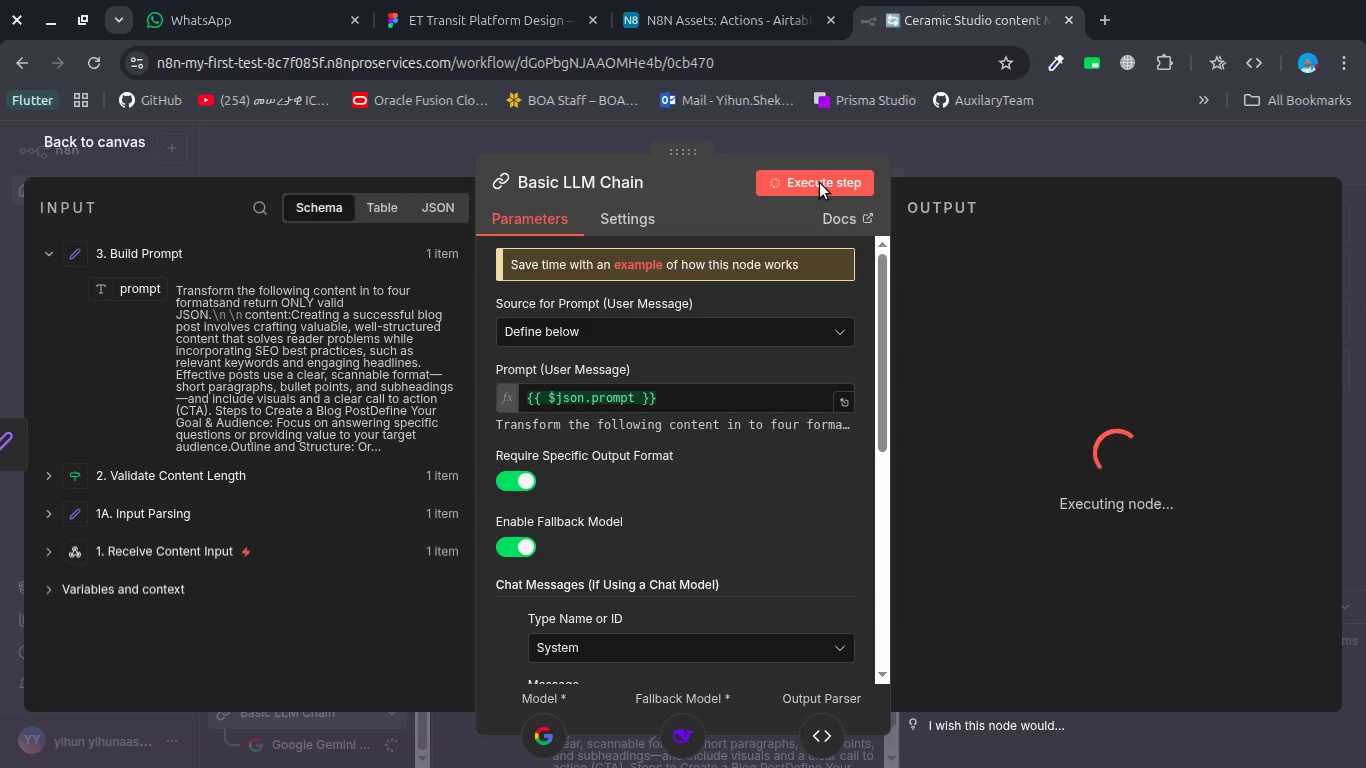 
wait(19.76)
 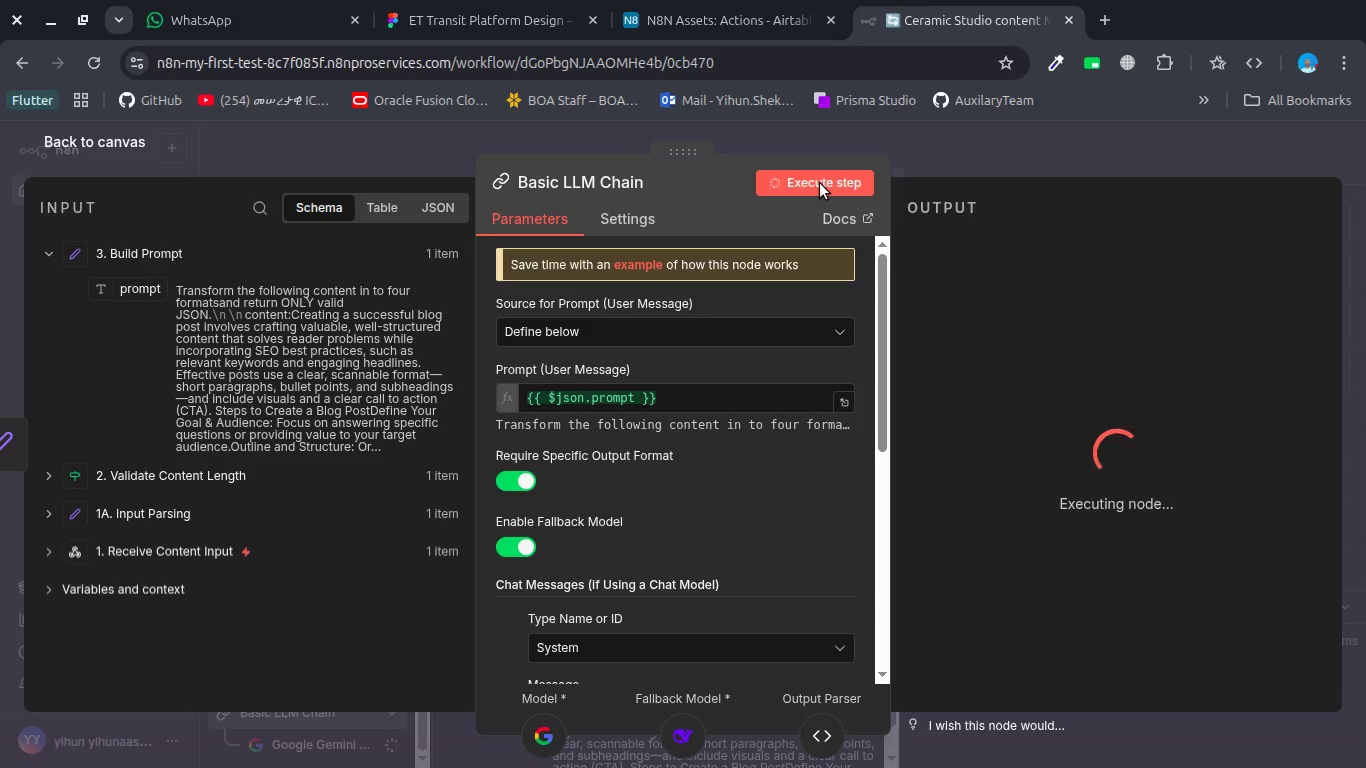 
scroll: coordinate [1167, 404], scroll_direction: down, amount: 4.0
 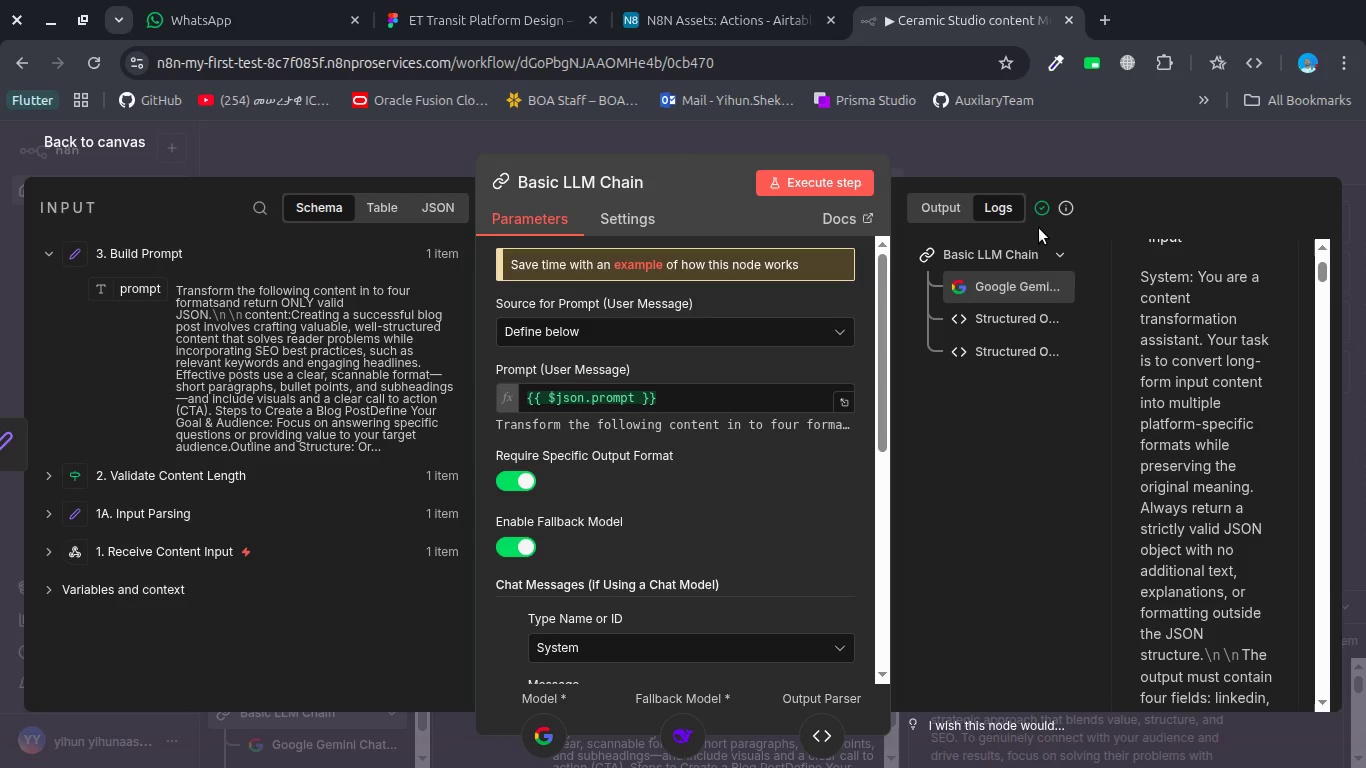 
left_click([940, 208])
 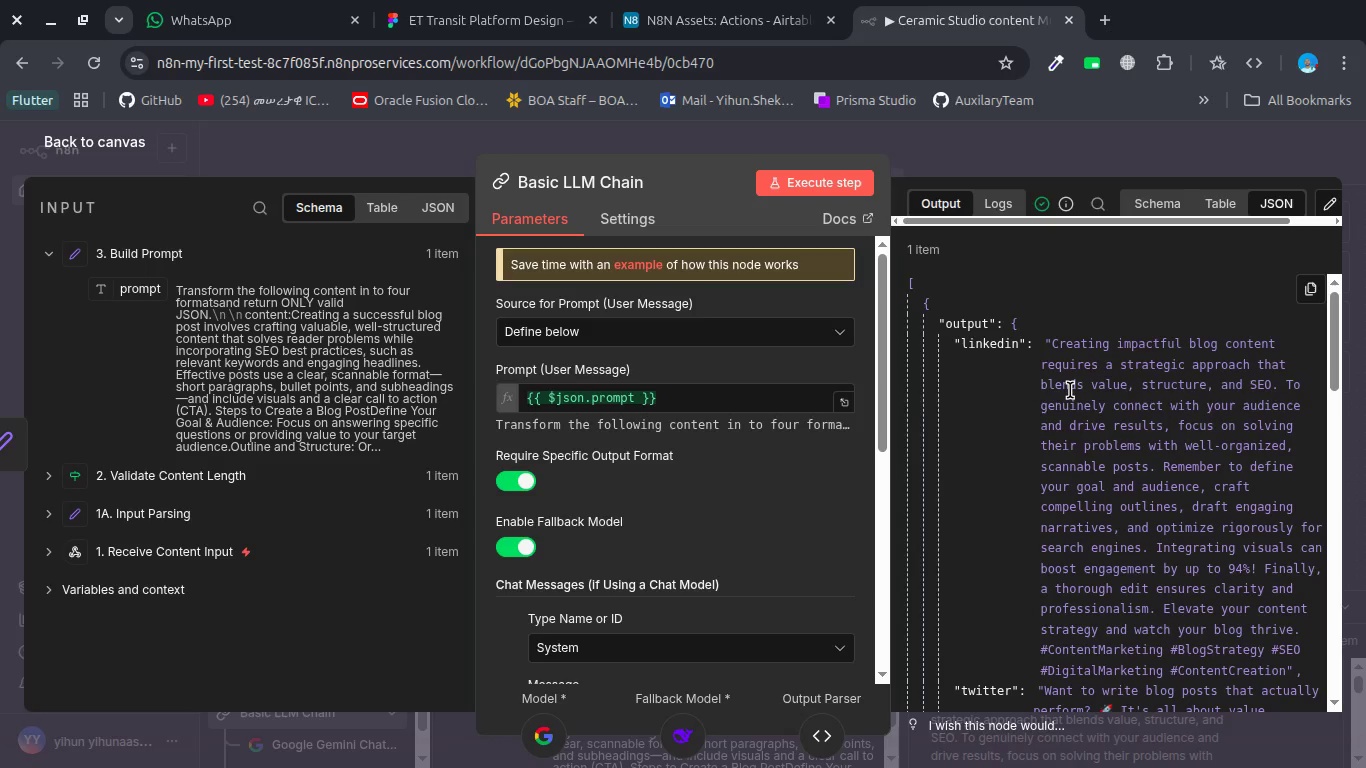 
scroll: coordinate [1070, 390], scroll_direction: down, amount: 1.0
 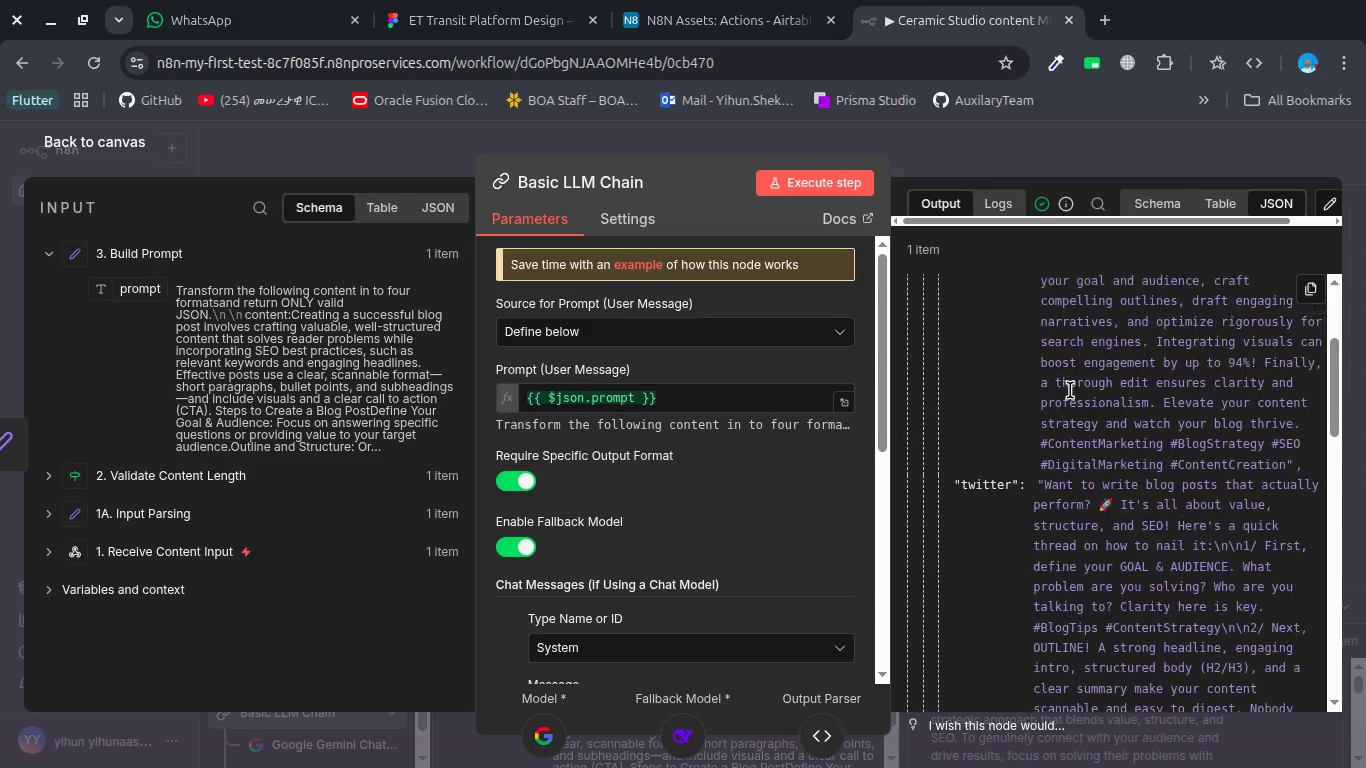 
scroll: coordinate [1070, 390], scroll_direction: up, amount: 2.0
 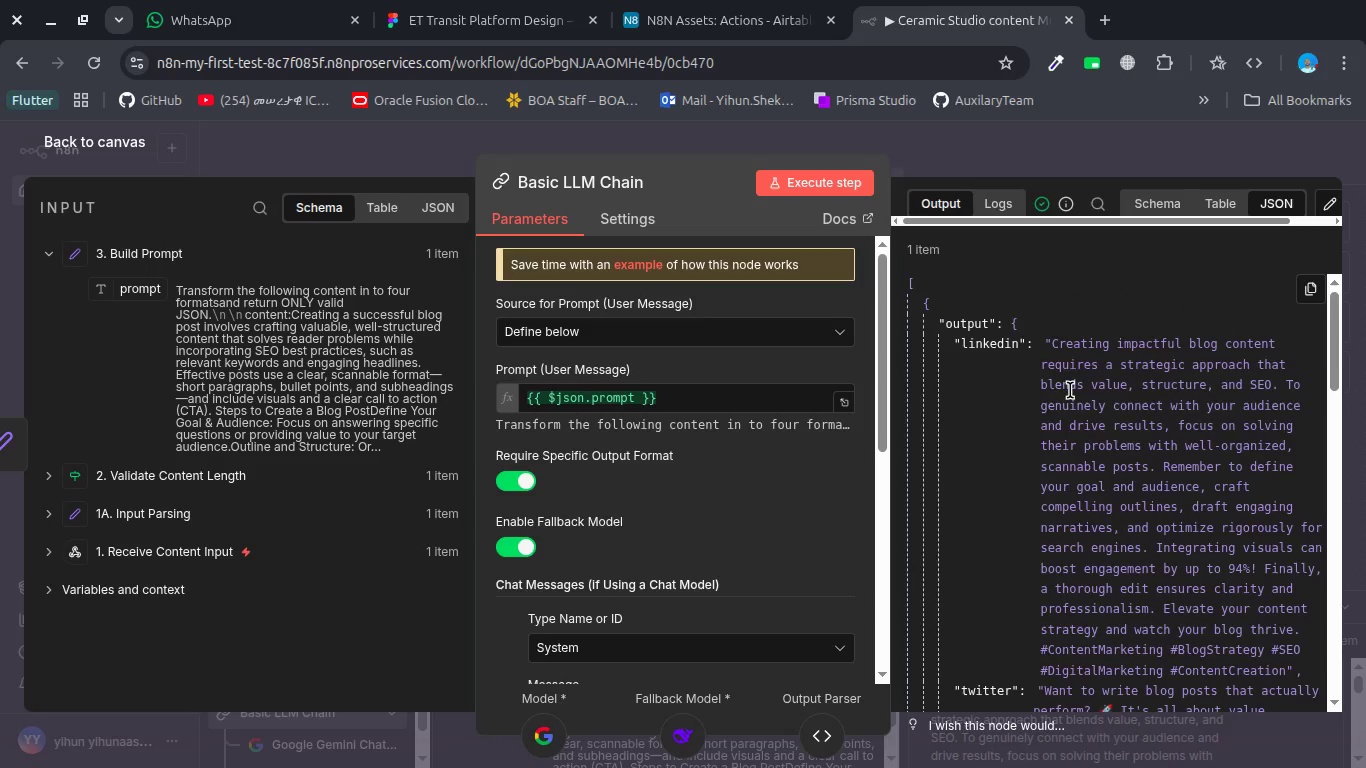 
scroll: coordinate [1070, 390], scroll_direction: down, amount: 12.0
 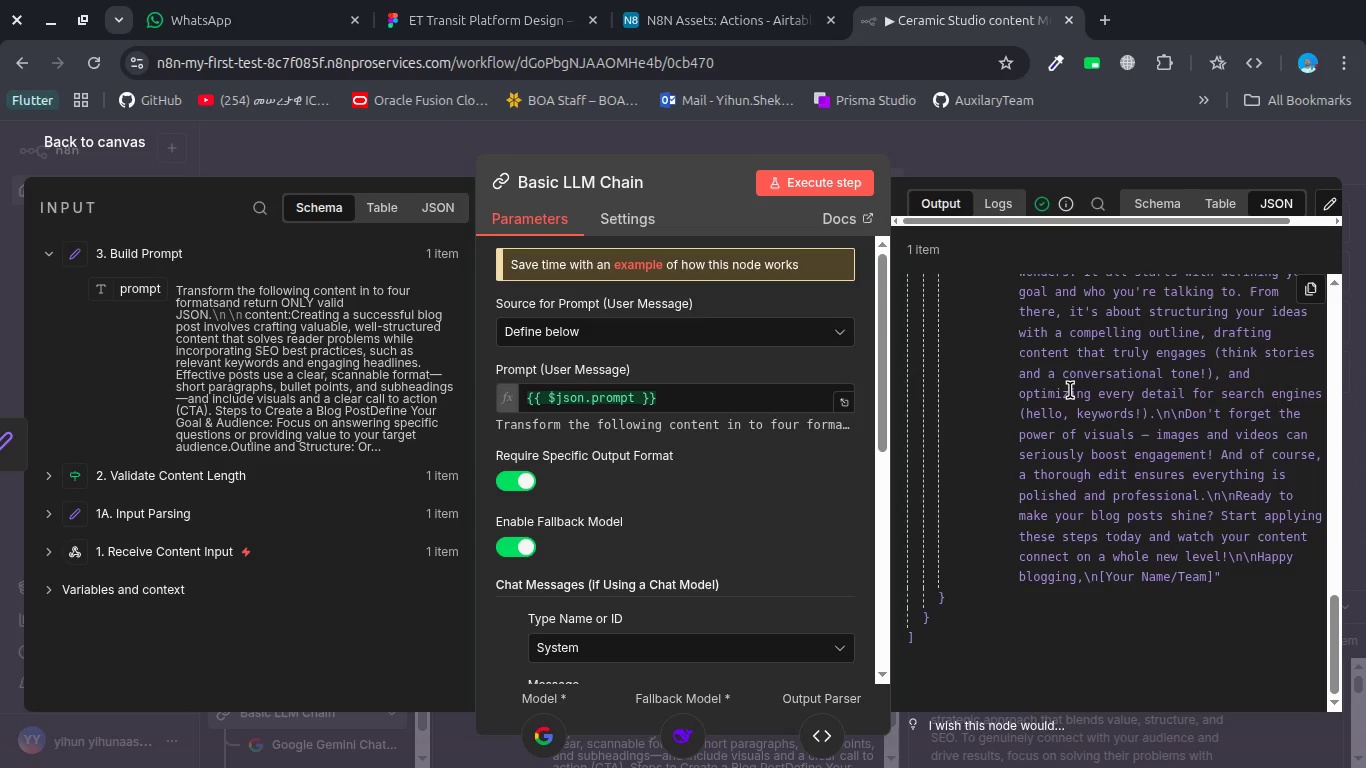 
wait(126.7)
 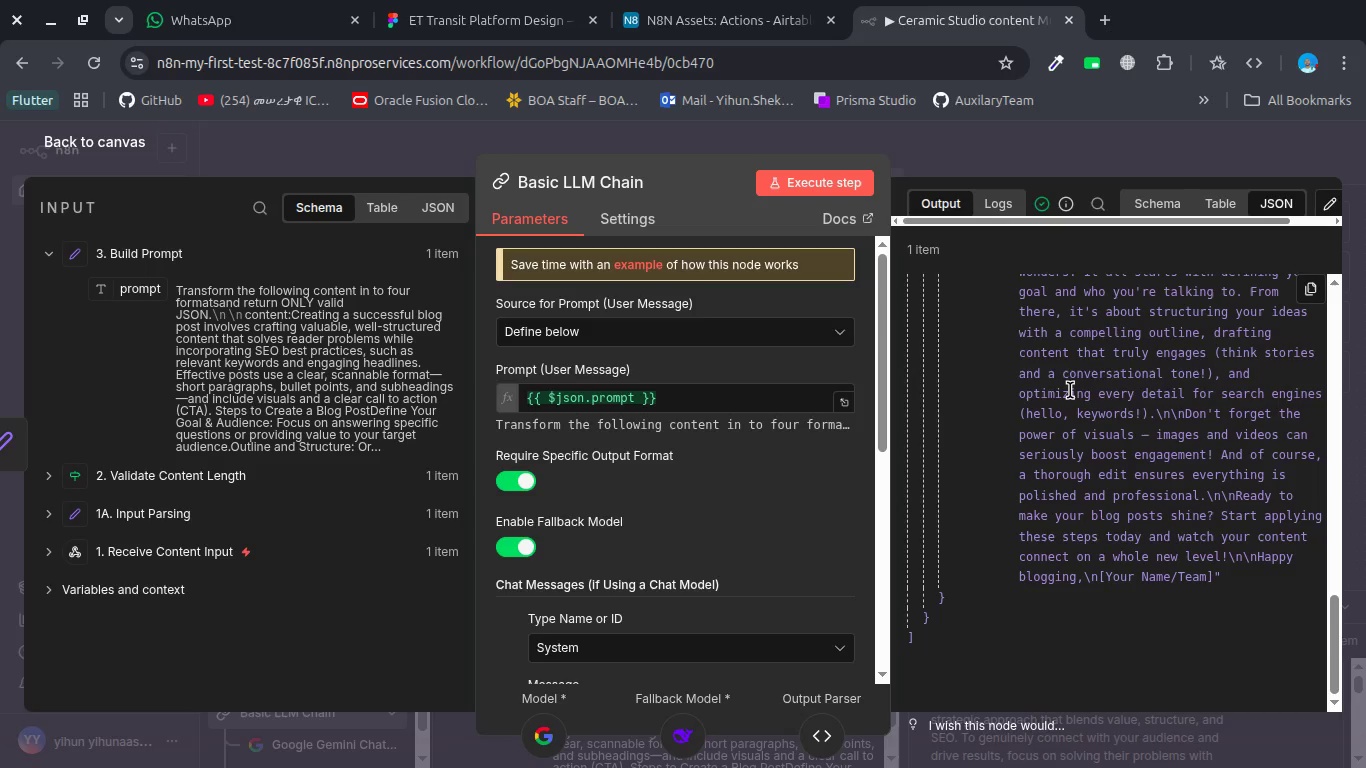 
scroll: coordinate [1070, 390], scroll_direction: up, amount: 12.0
 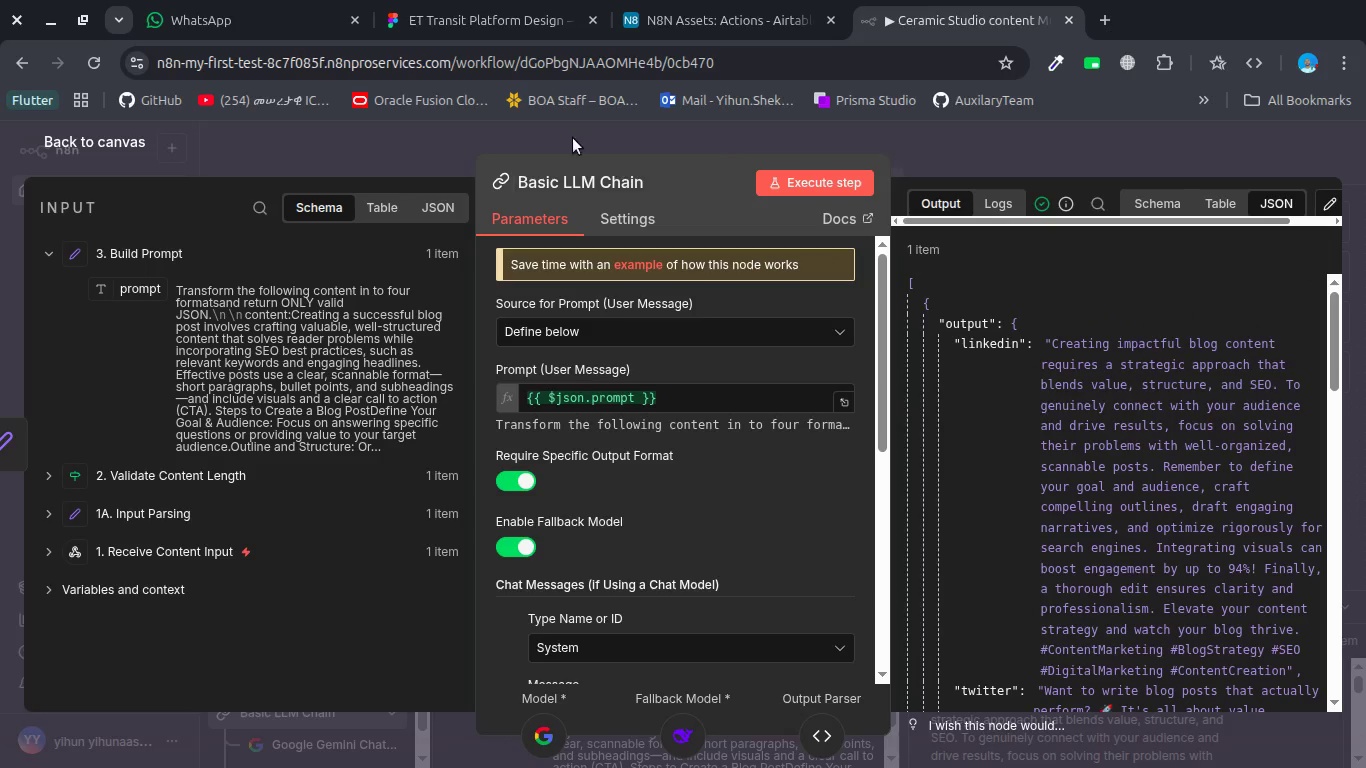 
left_click([560, 130])
 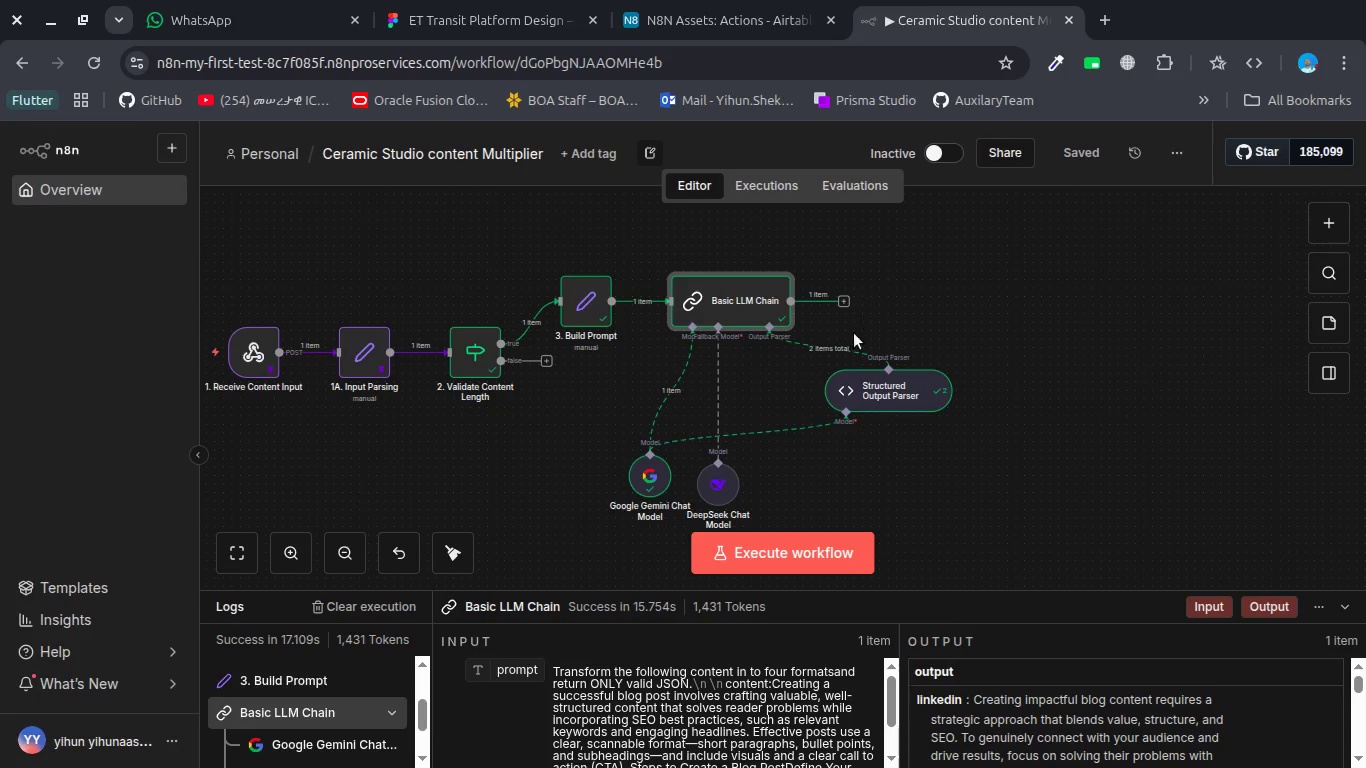 
left_click_drag(start_coordinate=[874, 385], to_coordinate=[904, 461])
 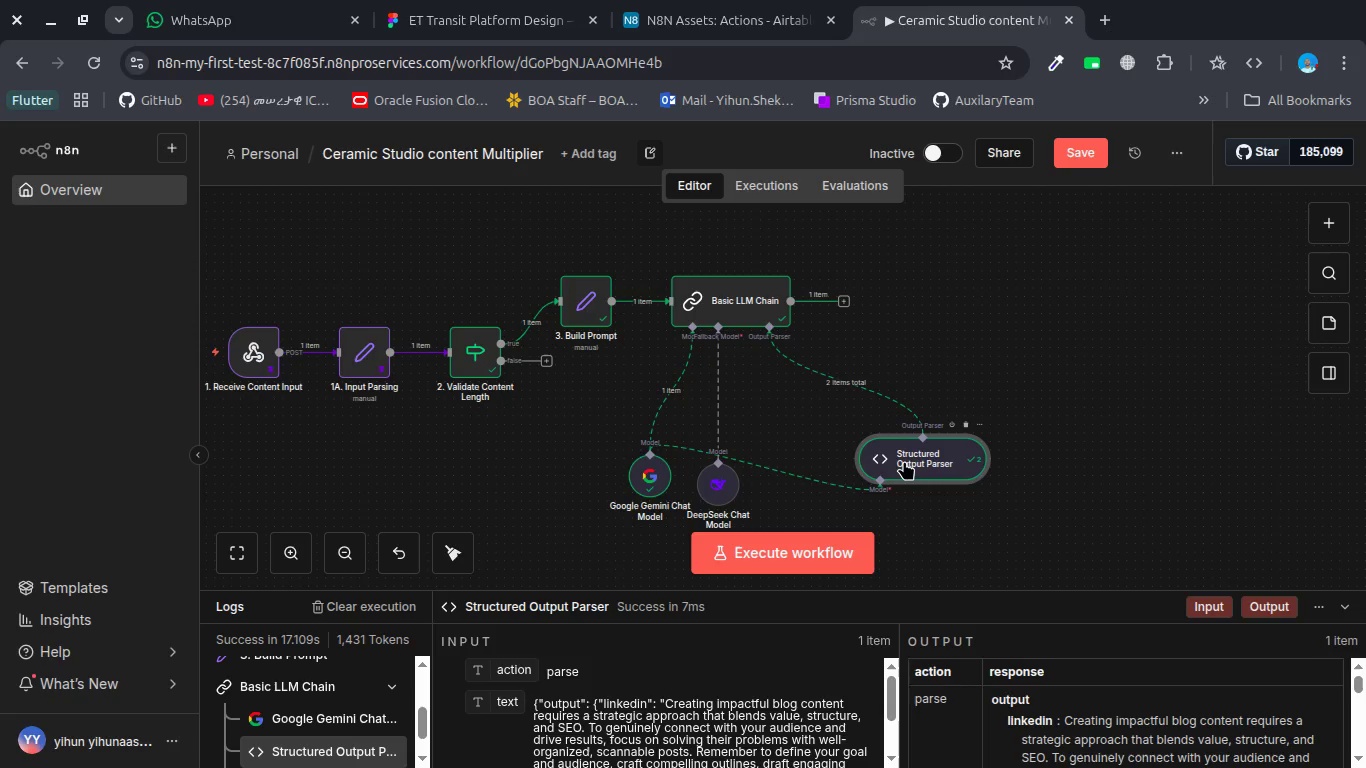 
left_click_drag(start_coordinate=[904, 461], to_coordinate=[756, 498])
 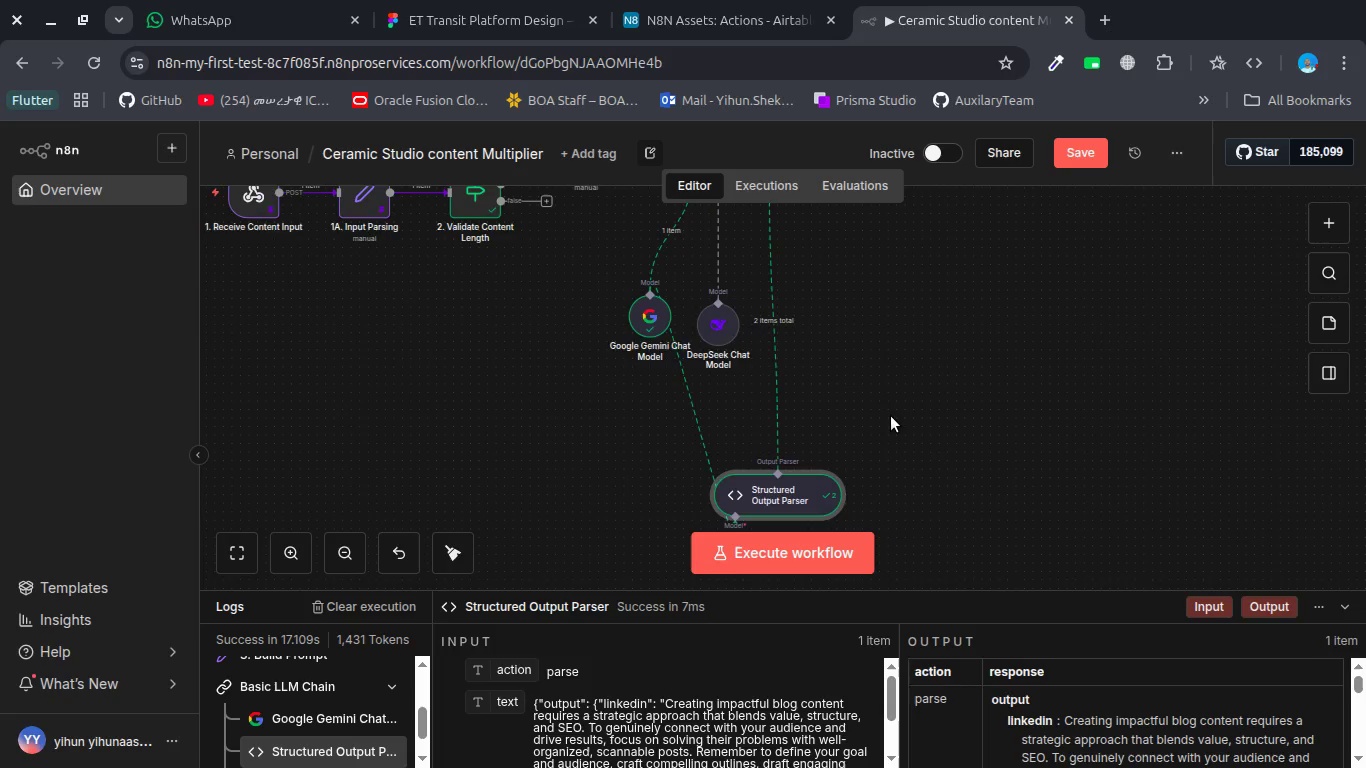 
scroll: coordinate [891, 416], scroll_direction: up, amount: 2.0
 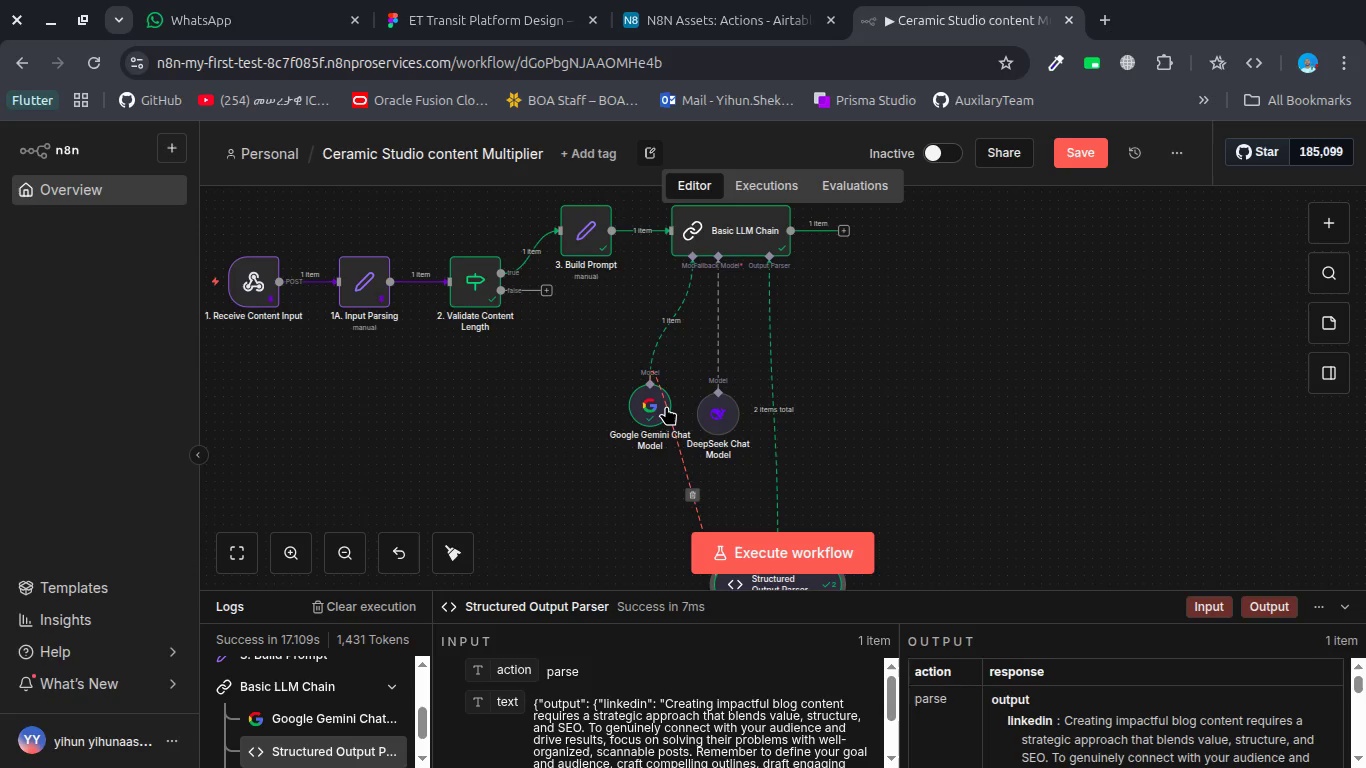 
left_click([942, 449])
 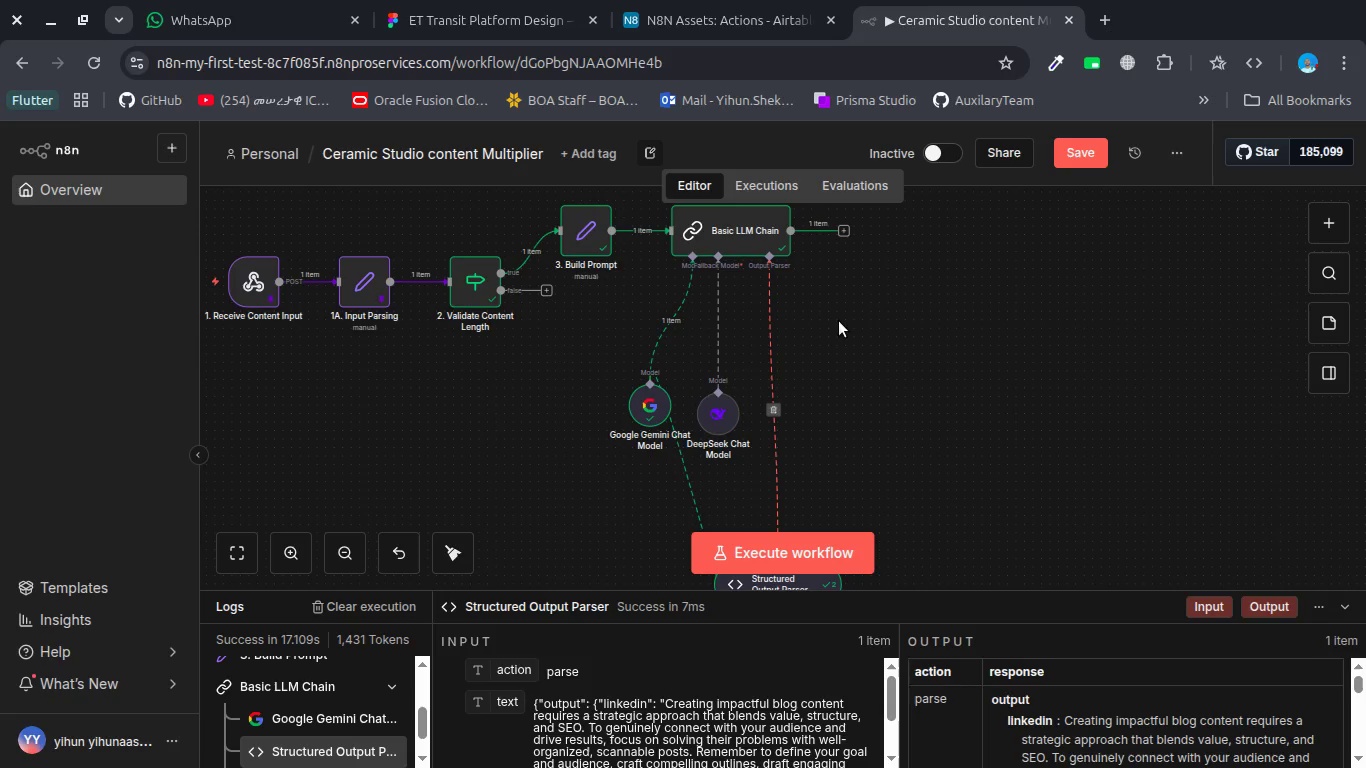 
wait(80.14)
 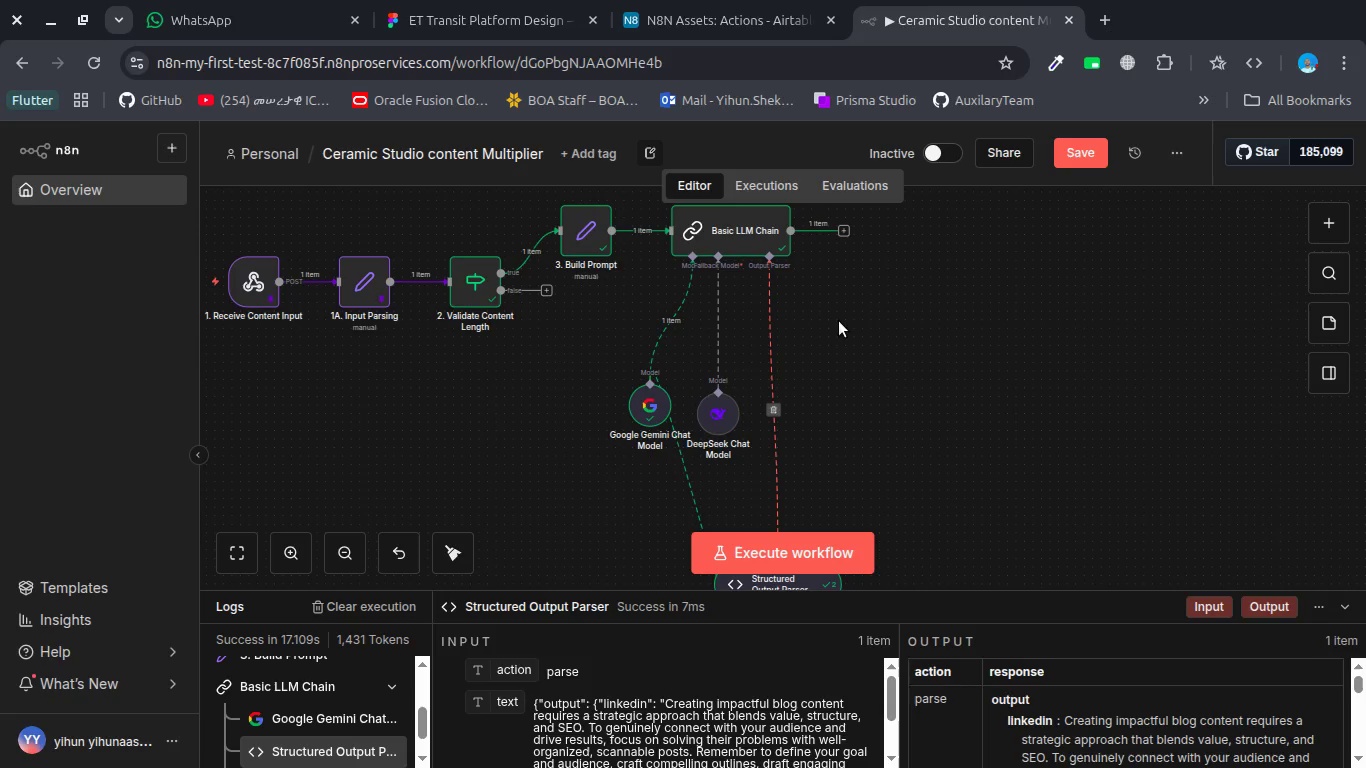 
left_click([543, 292])
 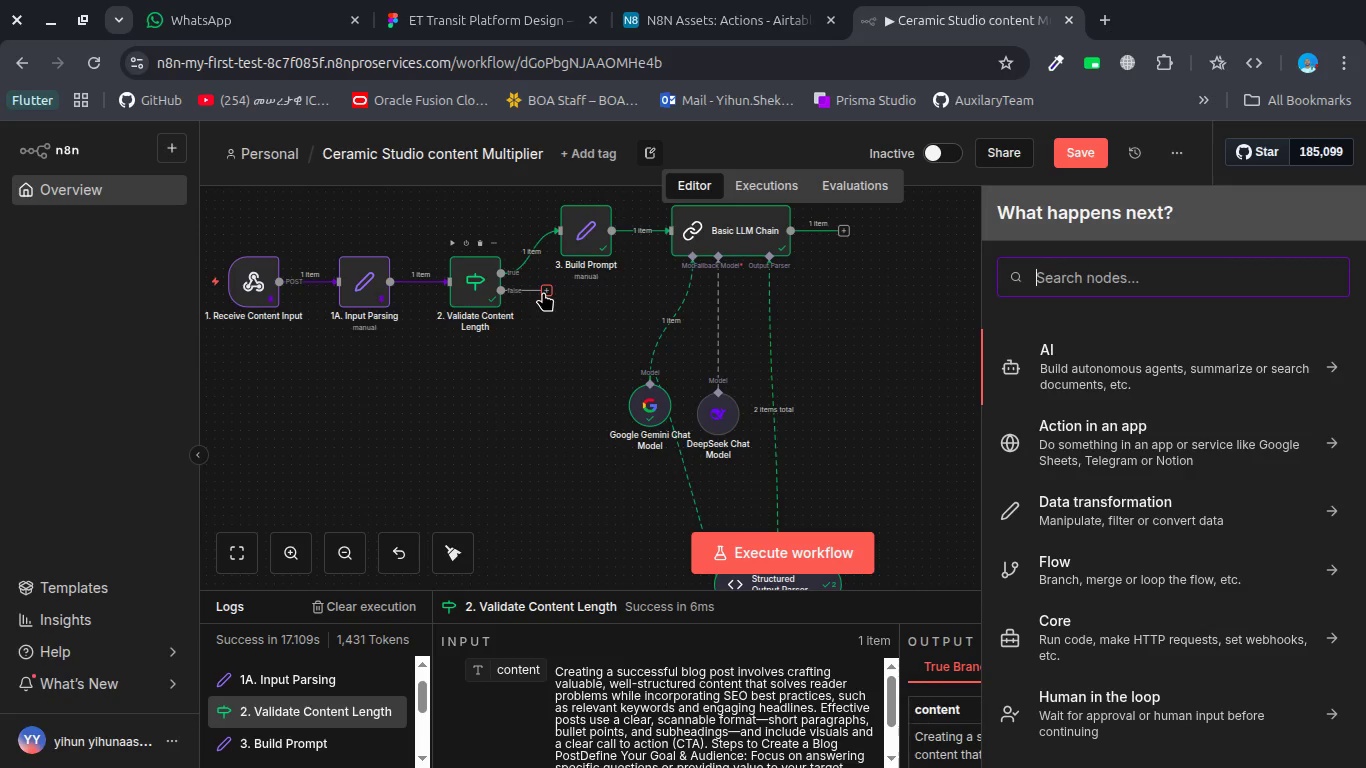 
type(if)
 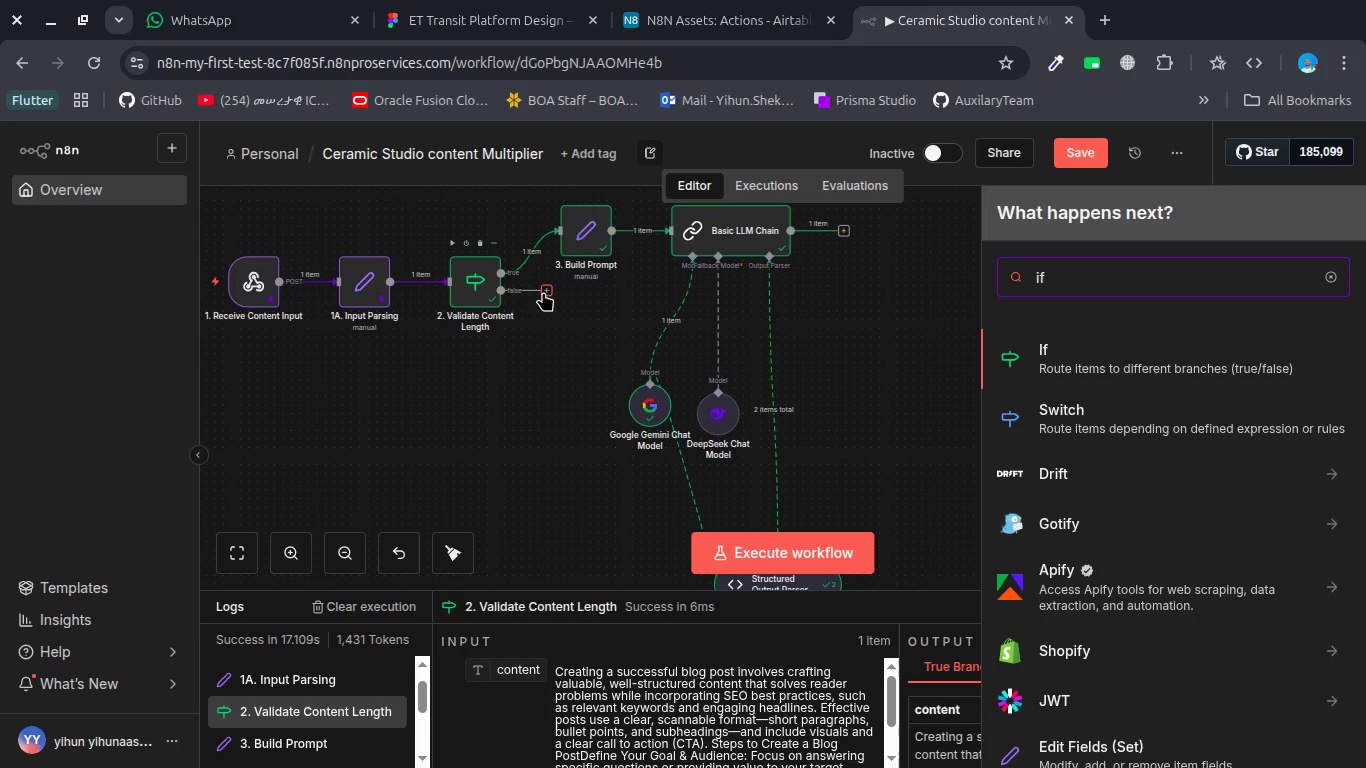 
key(Enter)
 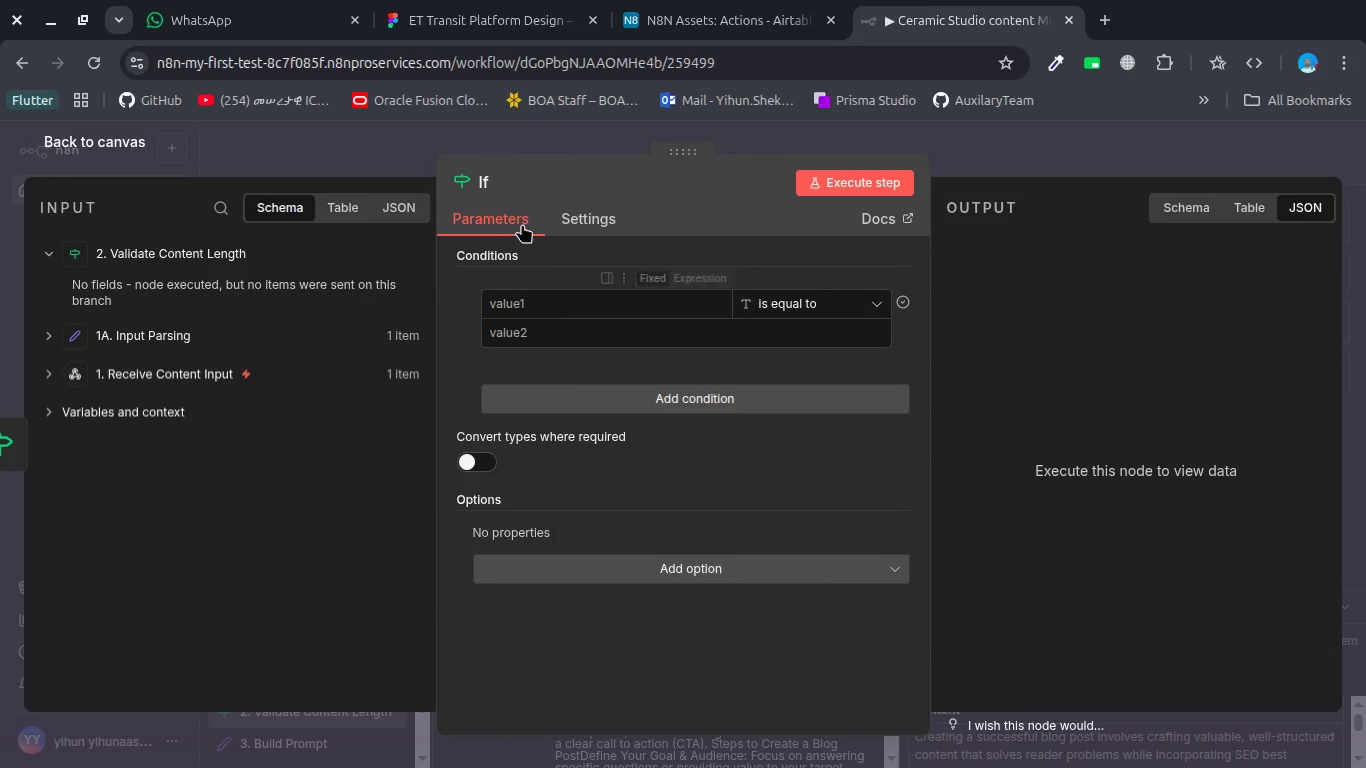 
left_click([485, 180])
 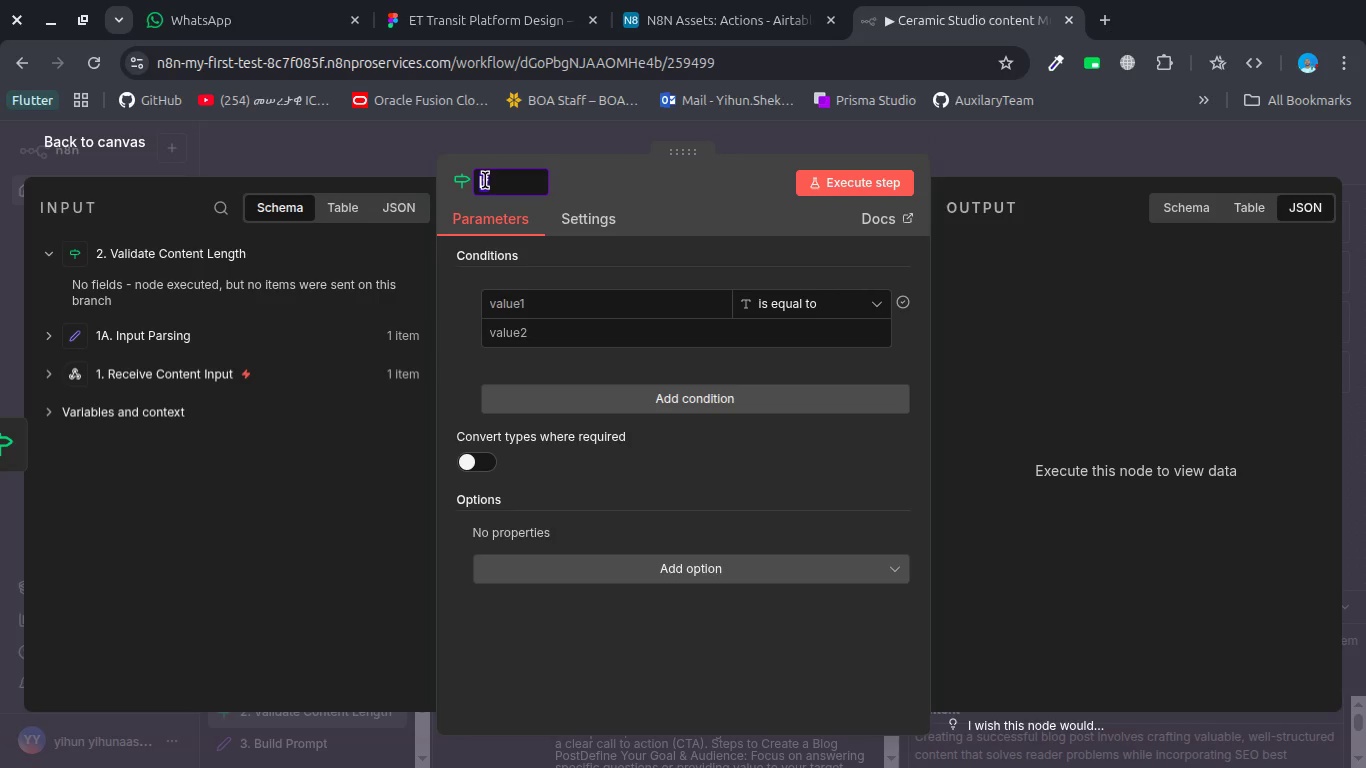 
wait(7.07)
 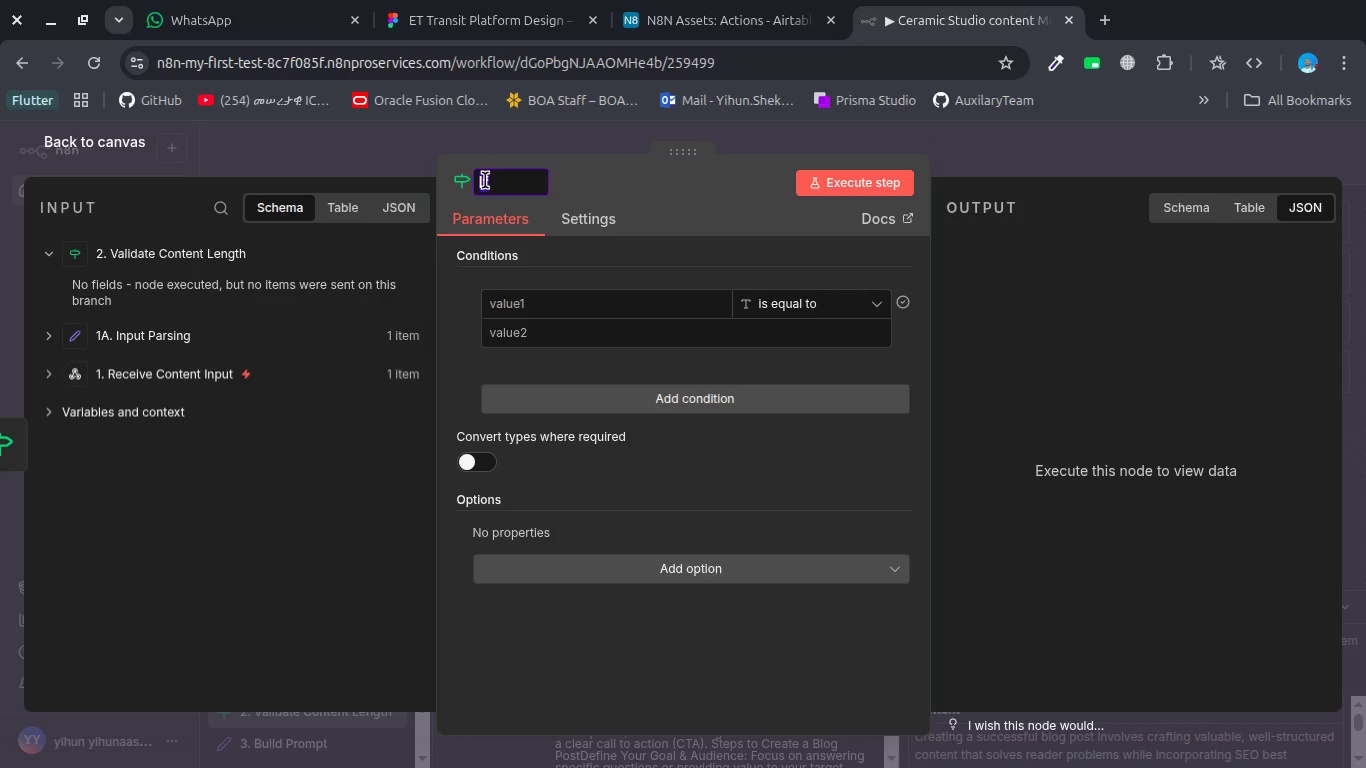 
type(3F. )
 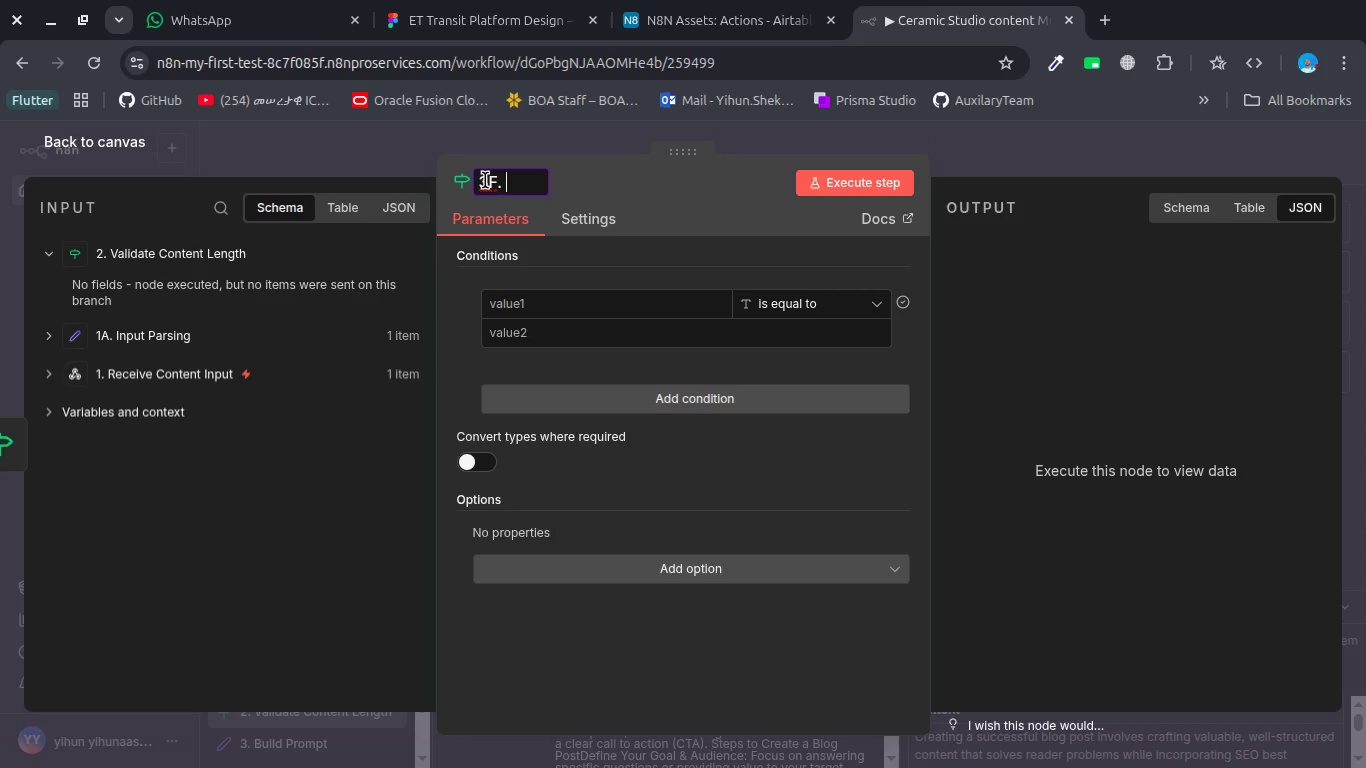 
type(Invalid Content)
 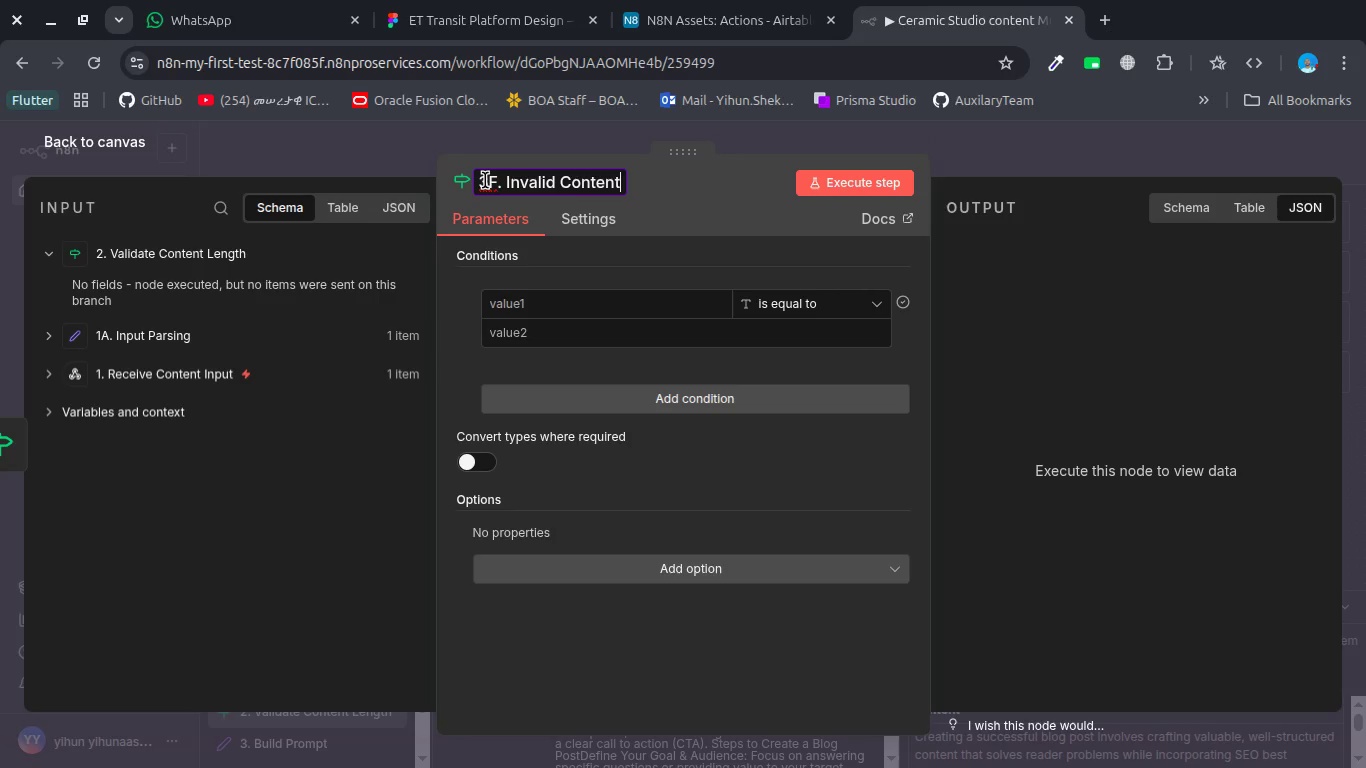 
type( Handler )
 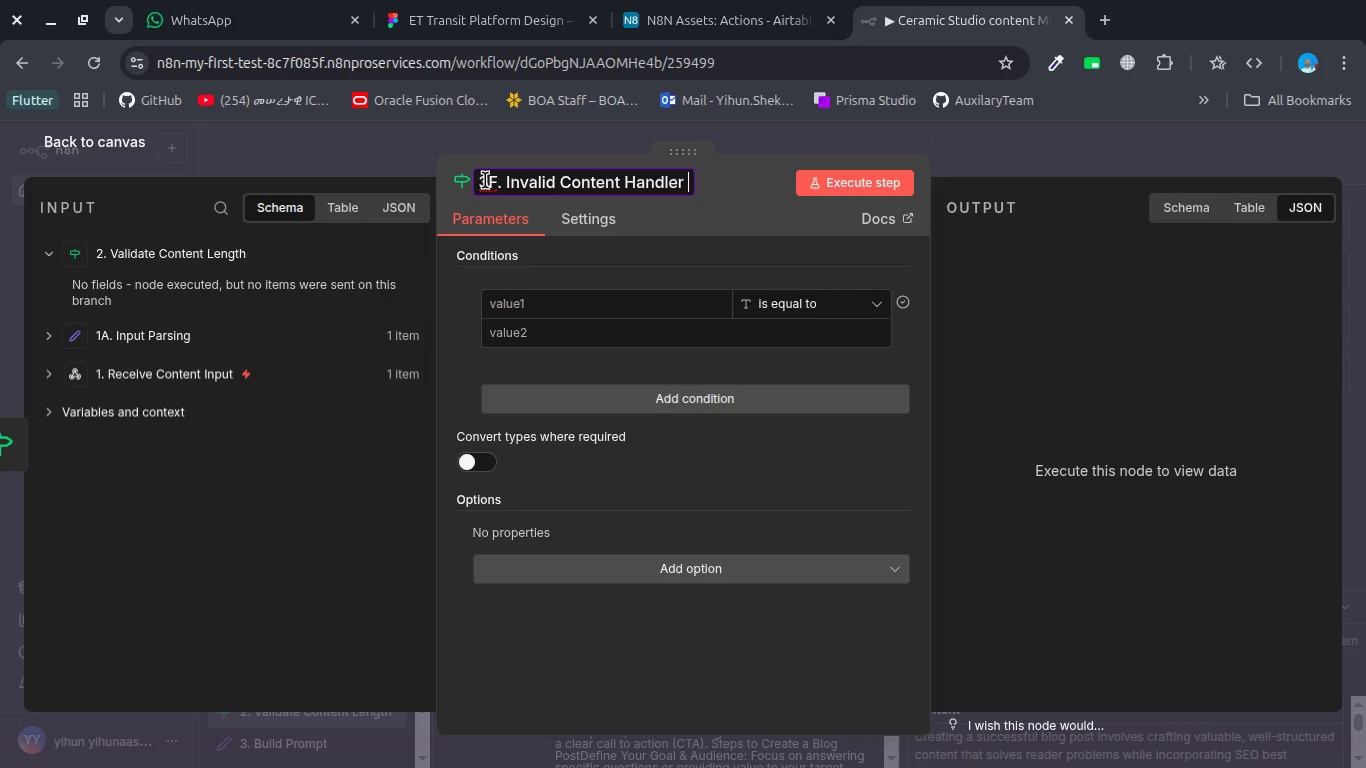 
key(Enter)
 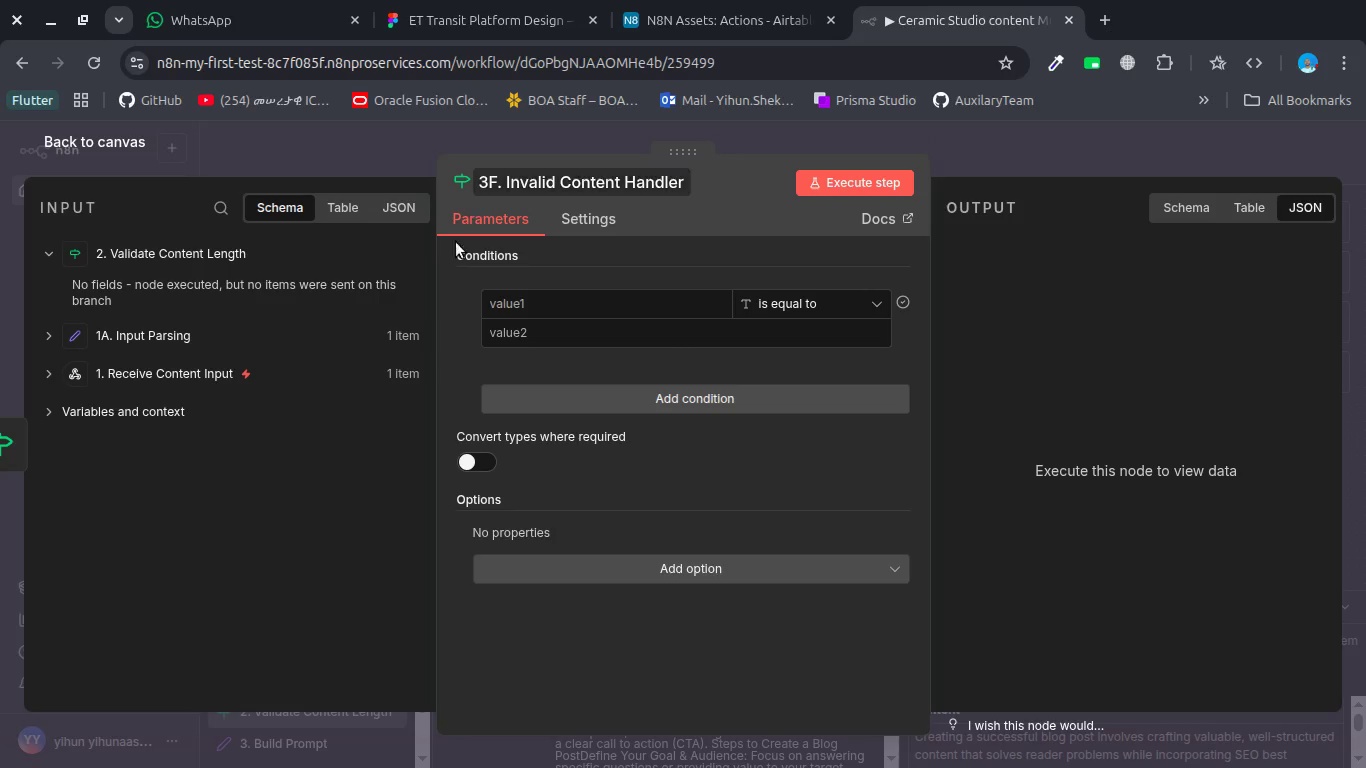 
mouse_move([553, 298])
 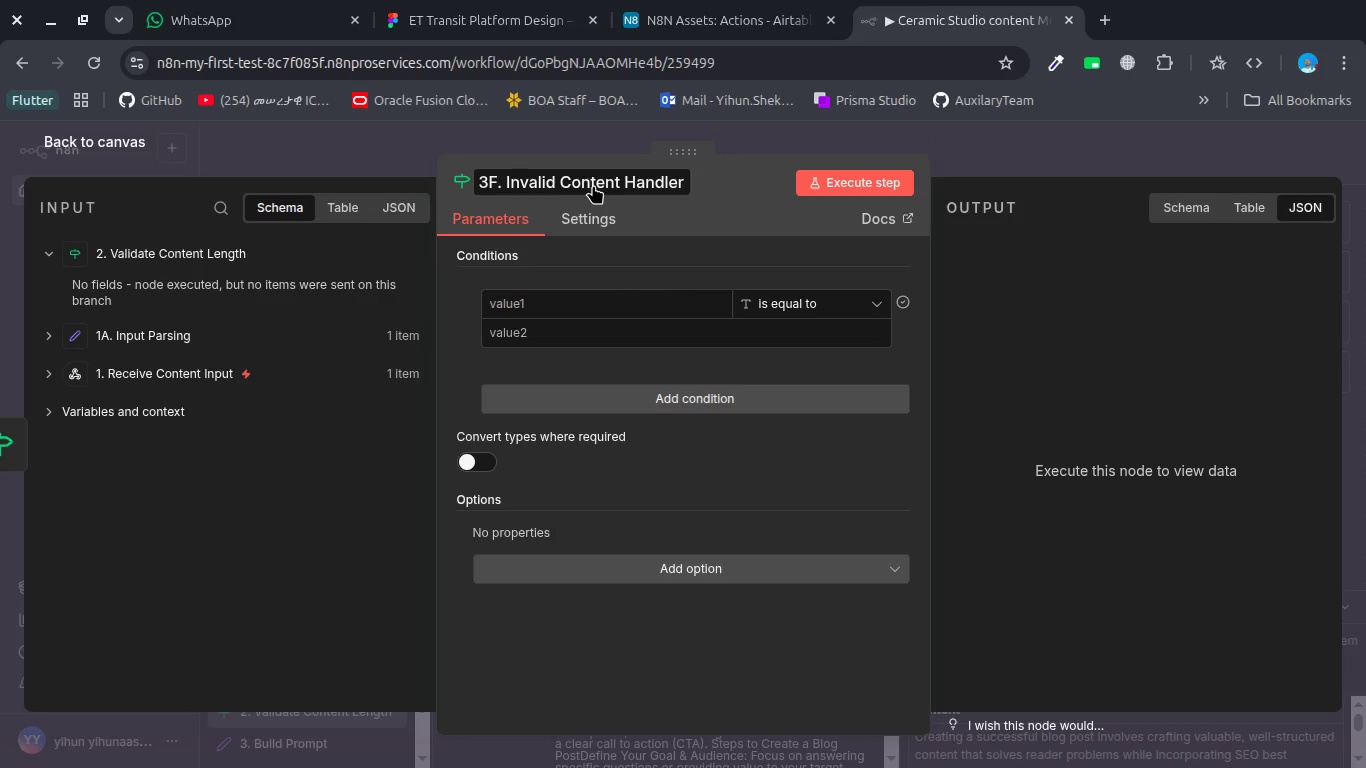 
left_click([593, 185])
 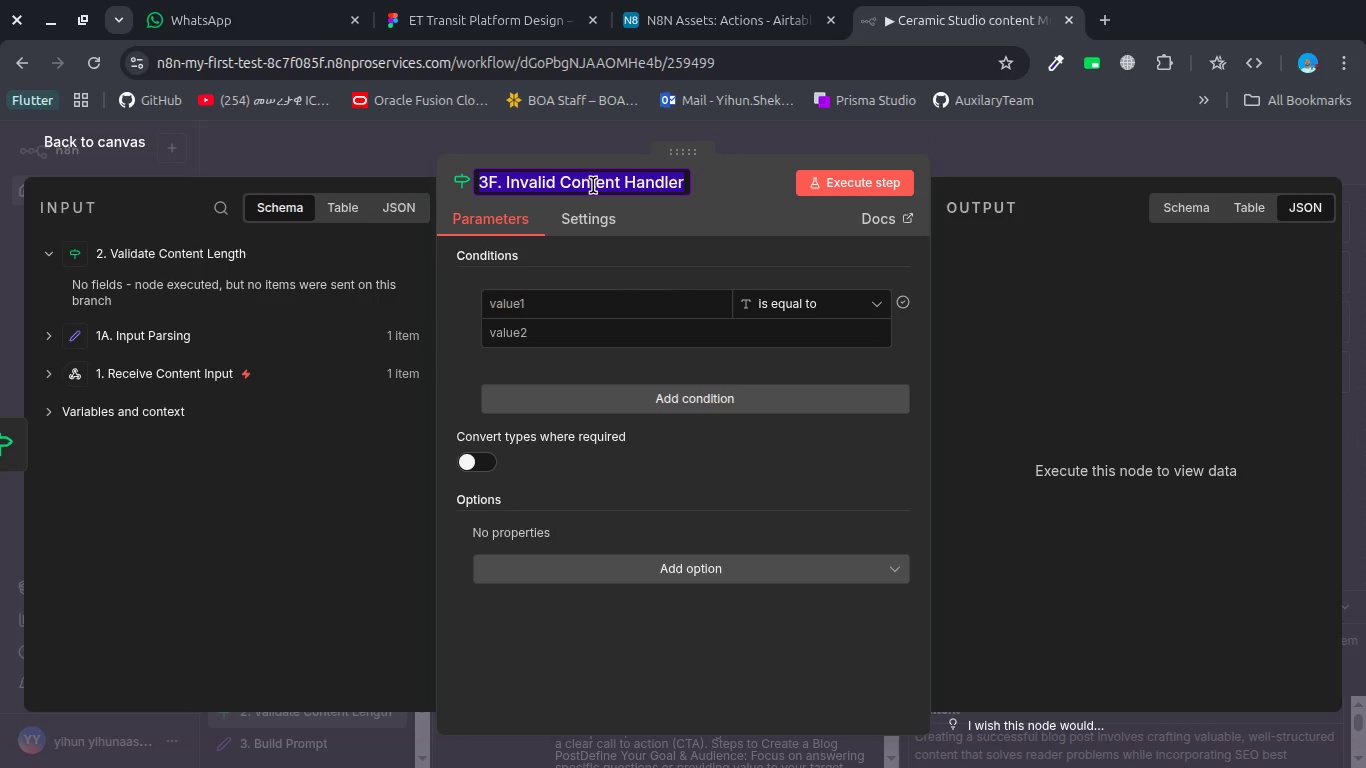 
key(Control+X)
 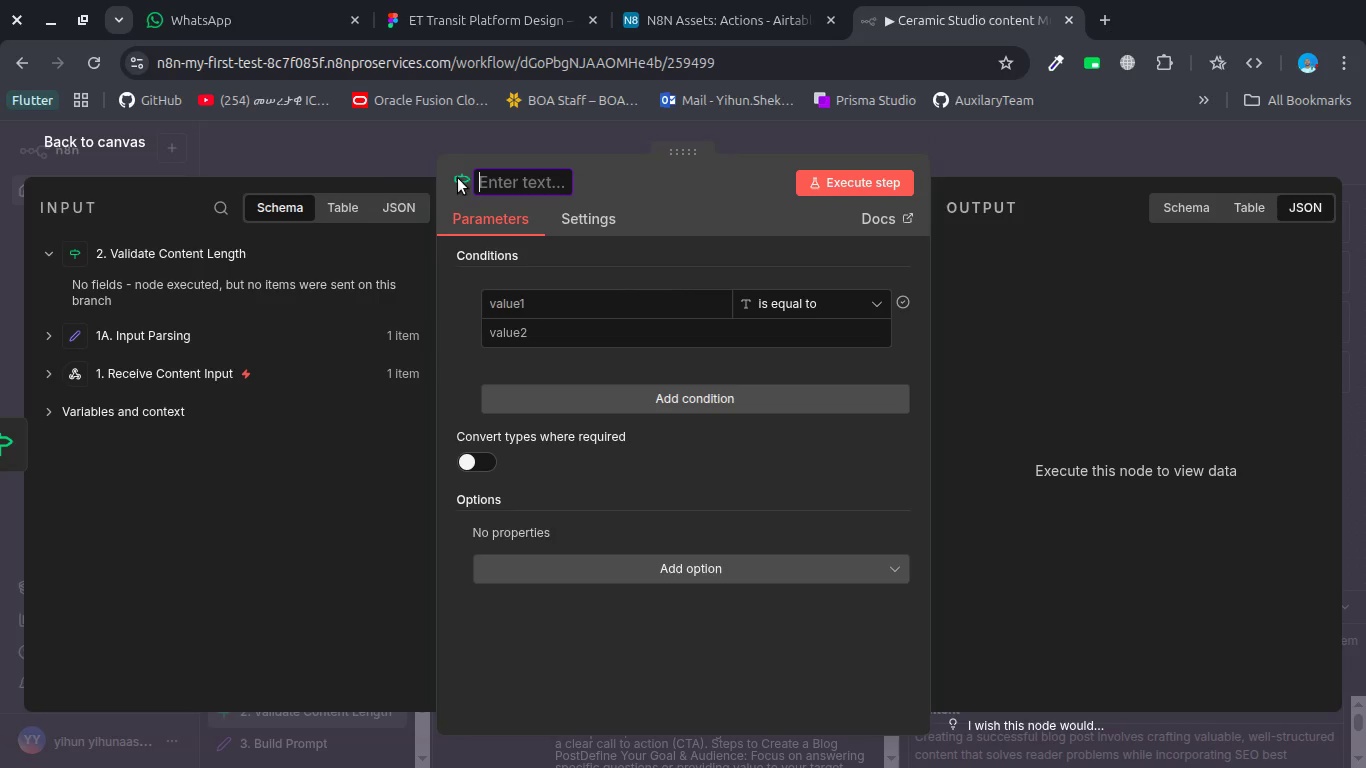 
left_click([360, 164])
 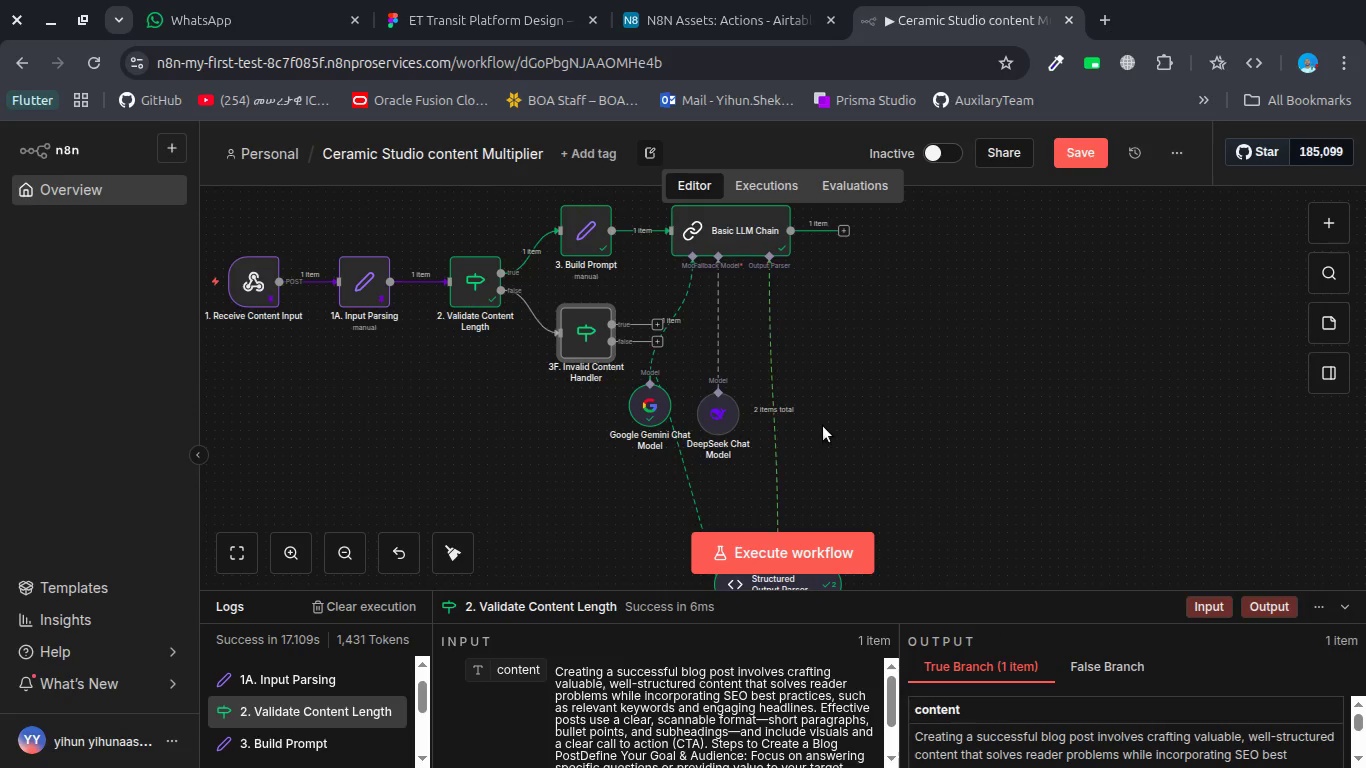 
left_click_drag(start_coordinate=[586, 327], to_coordinate=[459, 468])
 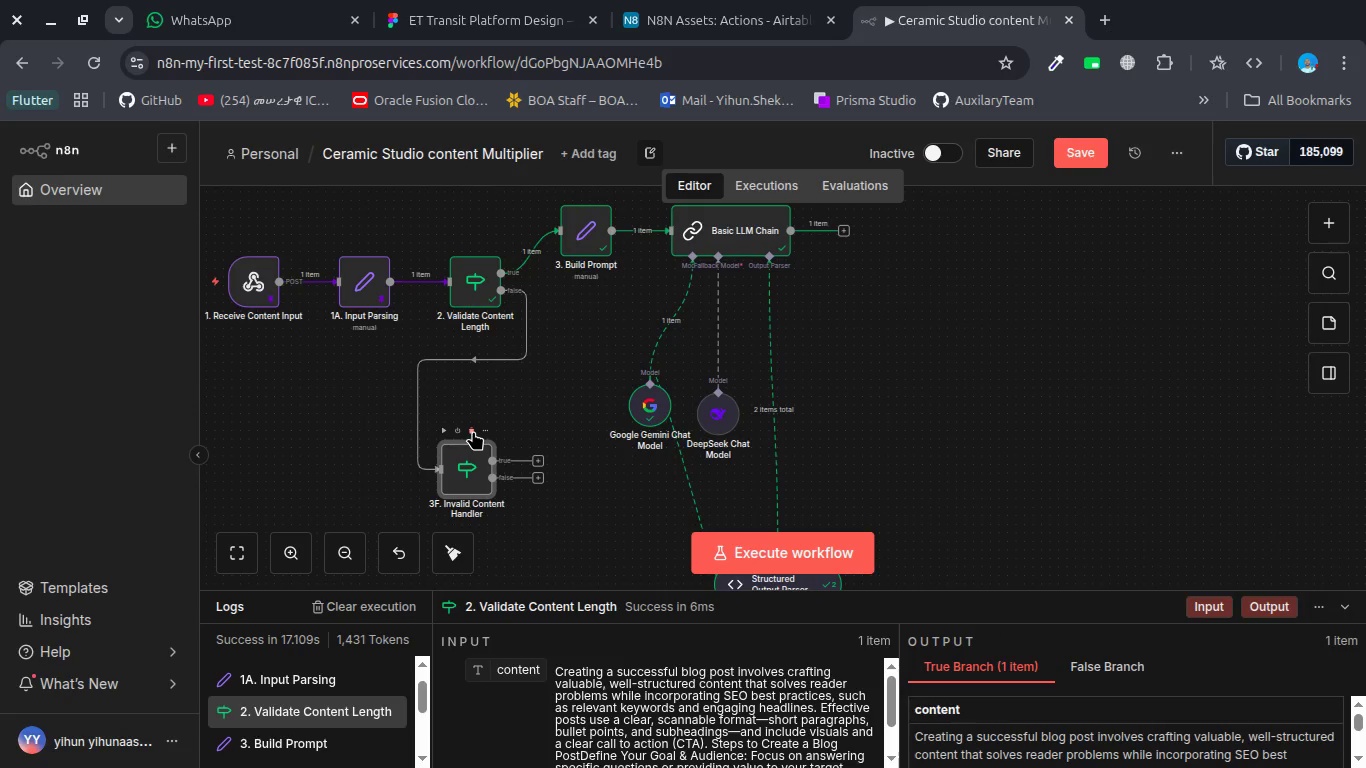 
left_click([473, 431])
 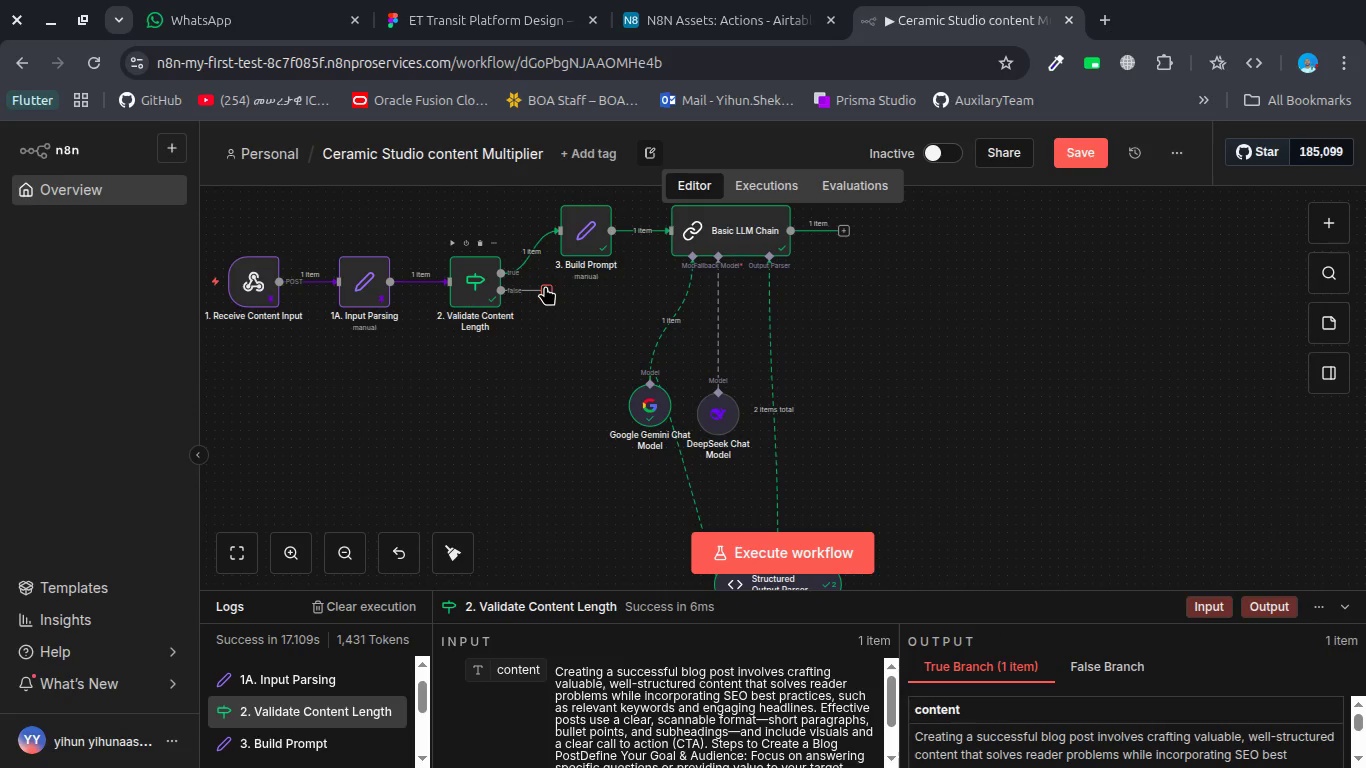 
left_click([545, 286])
 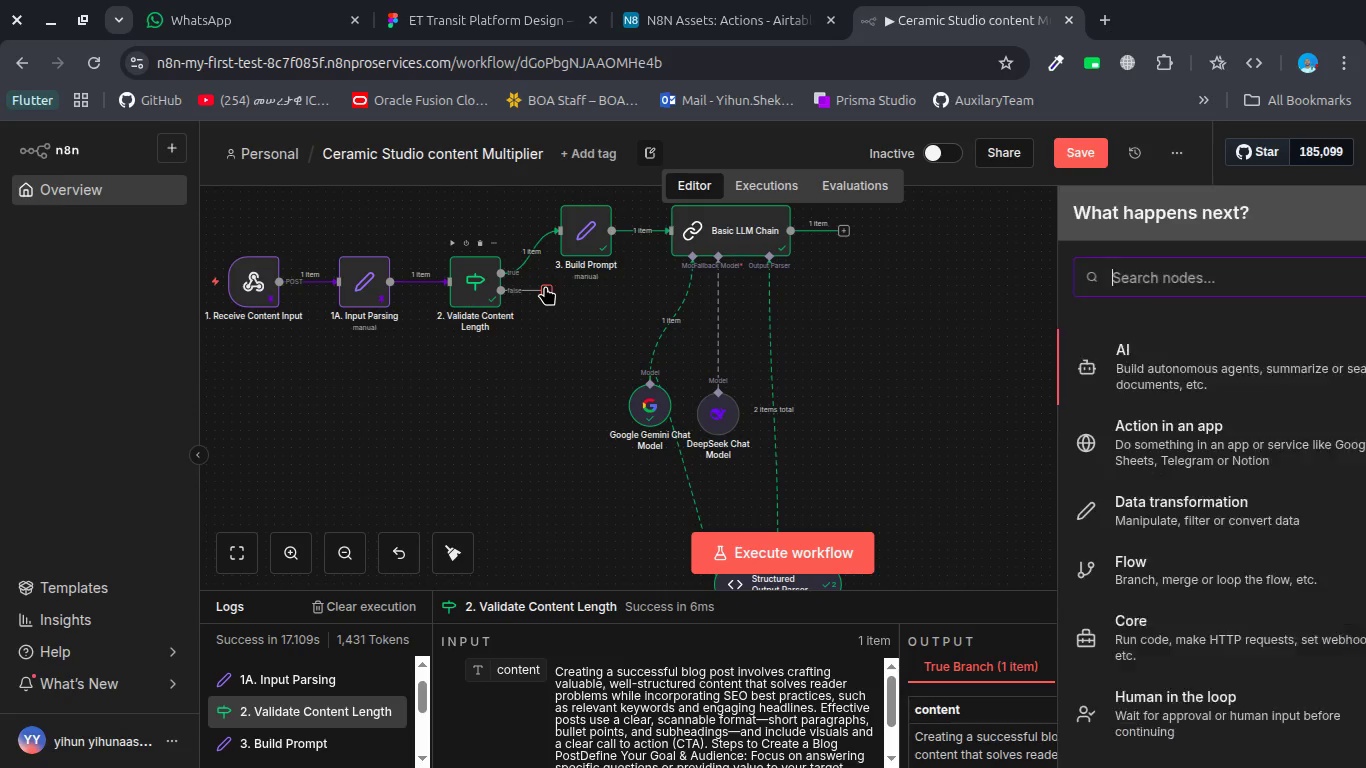 
type(set)
 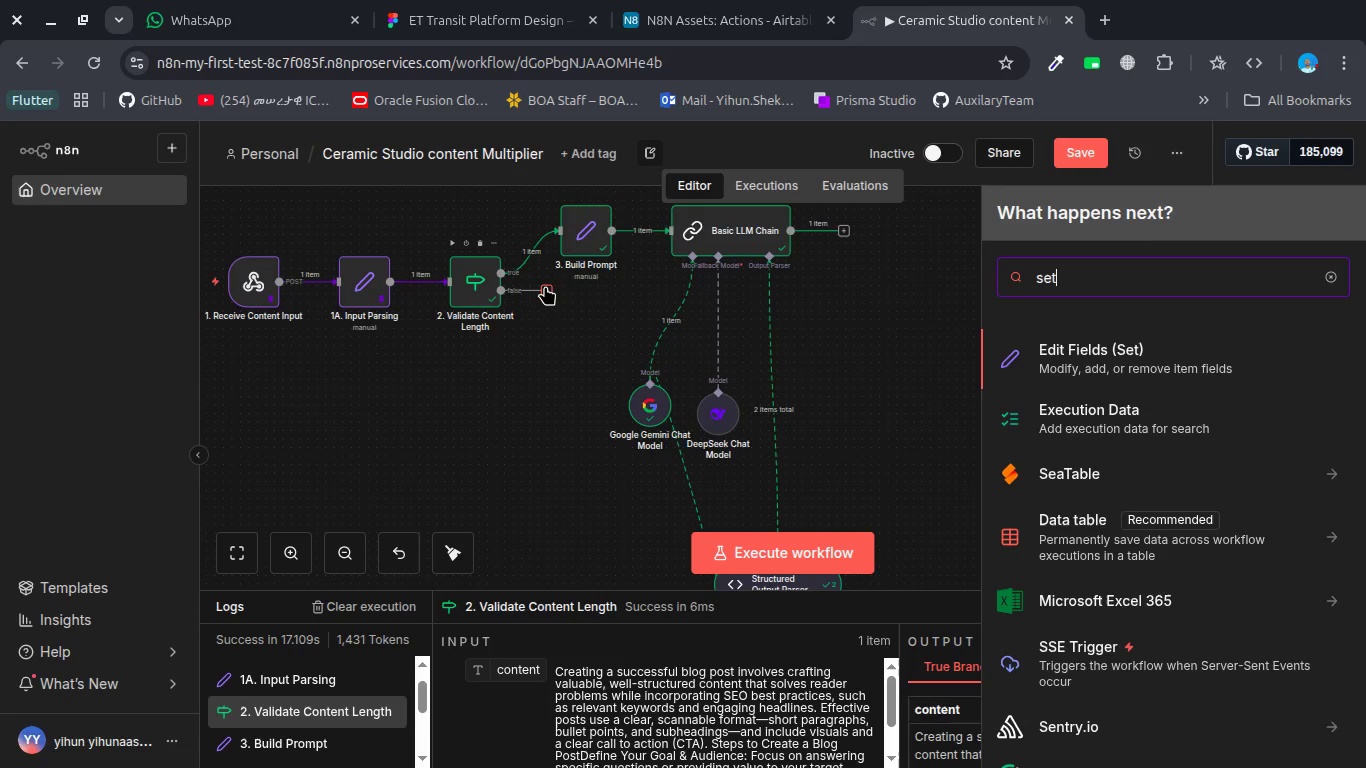 
key(Enter)
 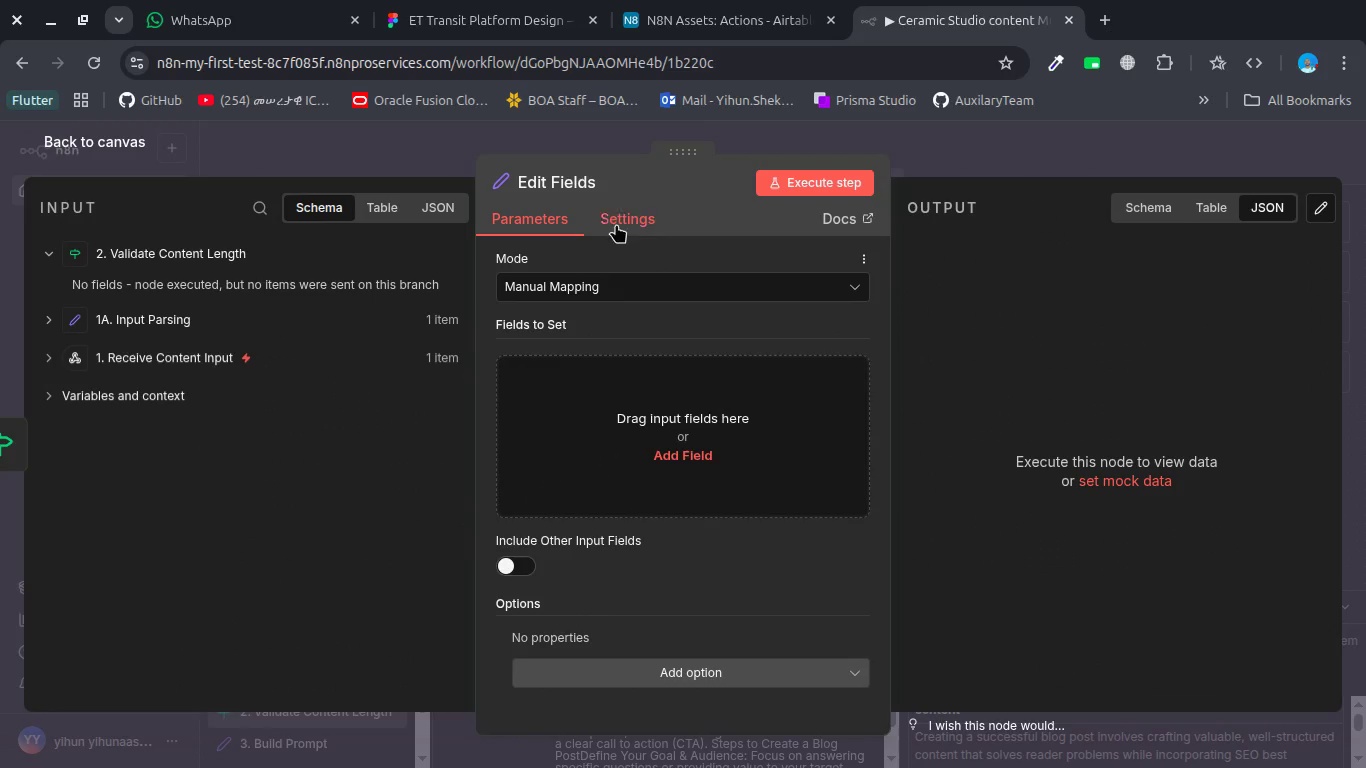 
left_click([577, 188])
 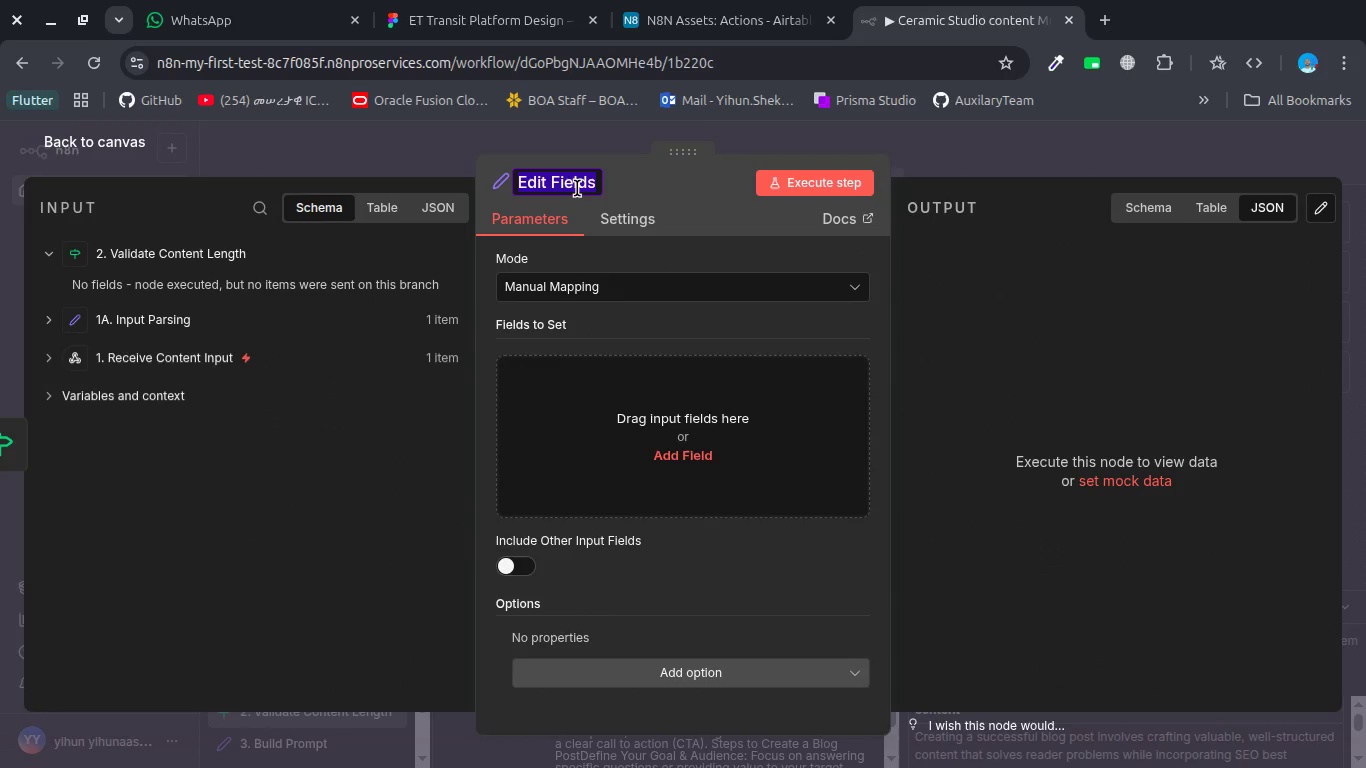 
key(Control+V)
 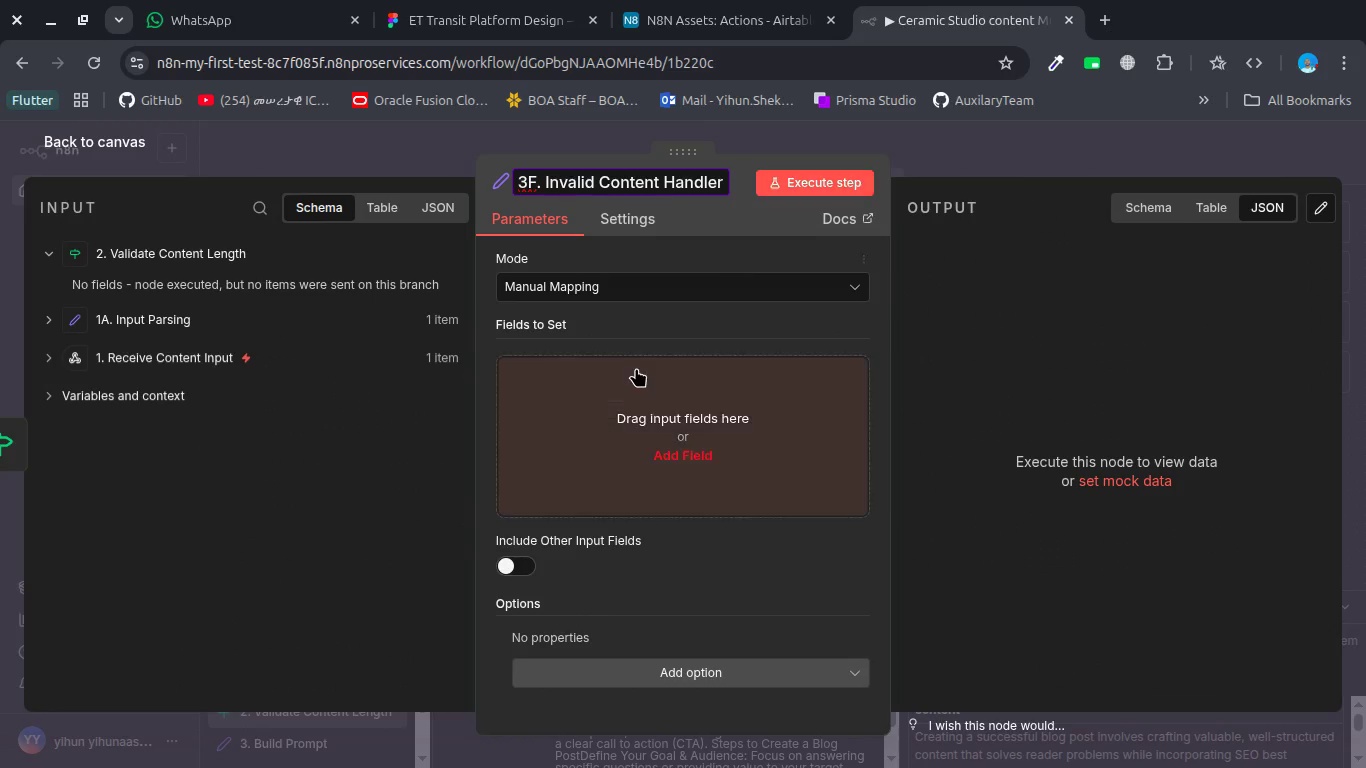 
left_click([635, 369])
 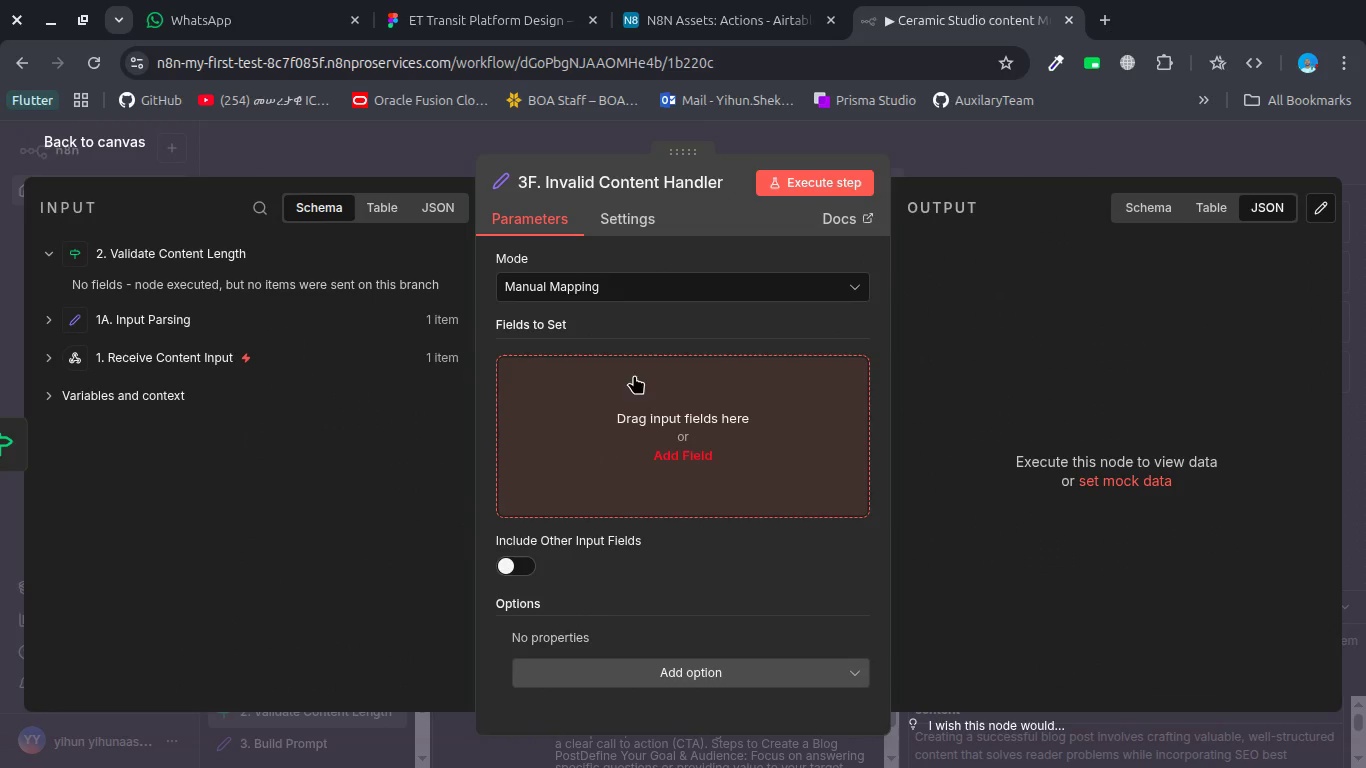 
left_click([630, 397])
 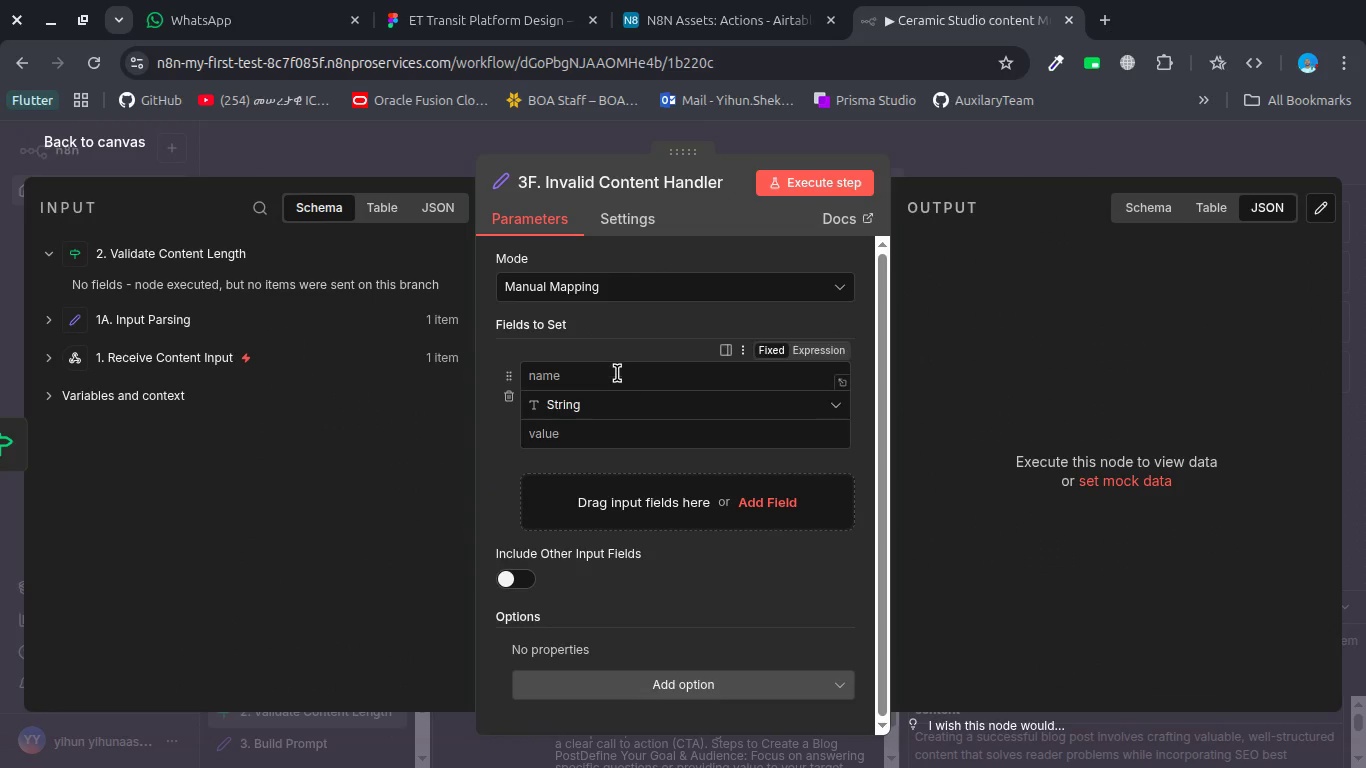 
left_click([617, 373])
 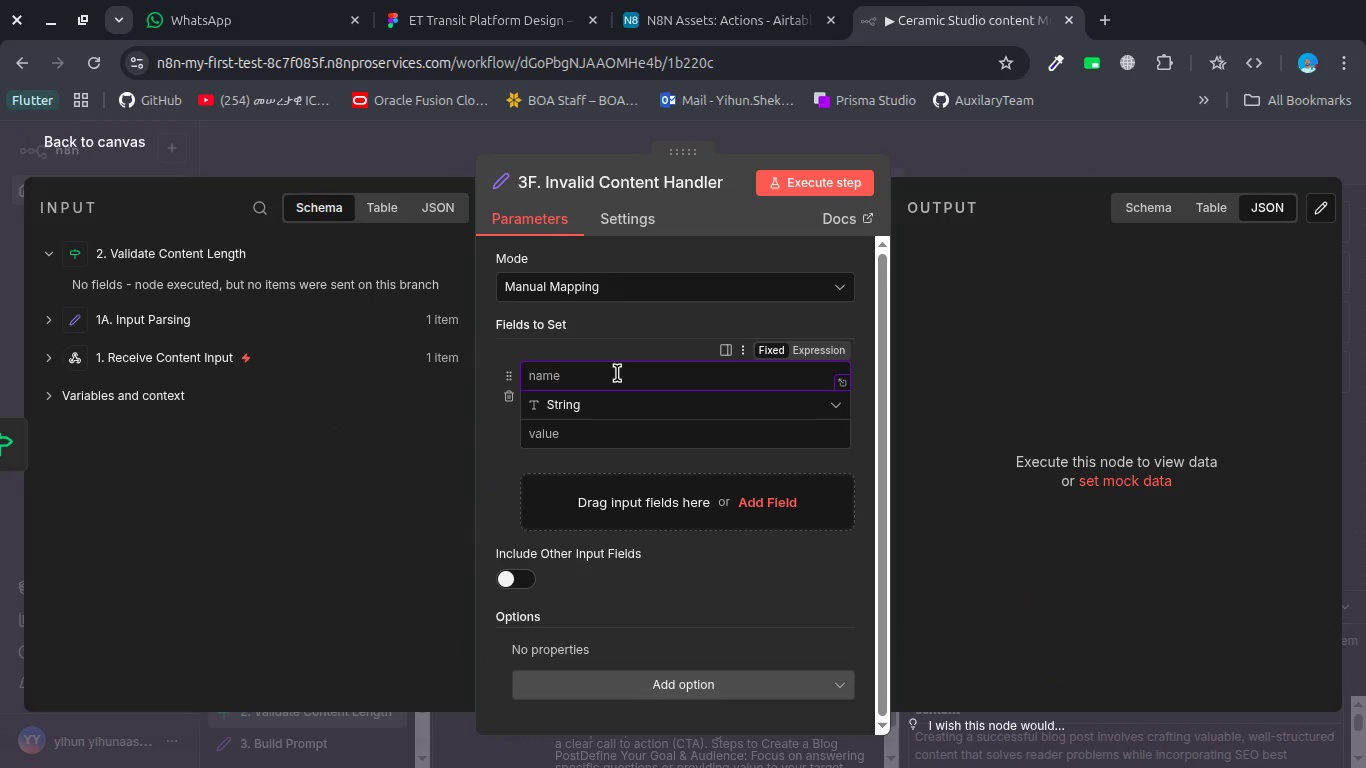 
wait(8.25)
 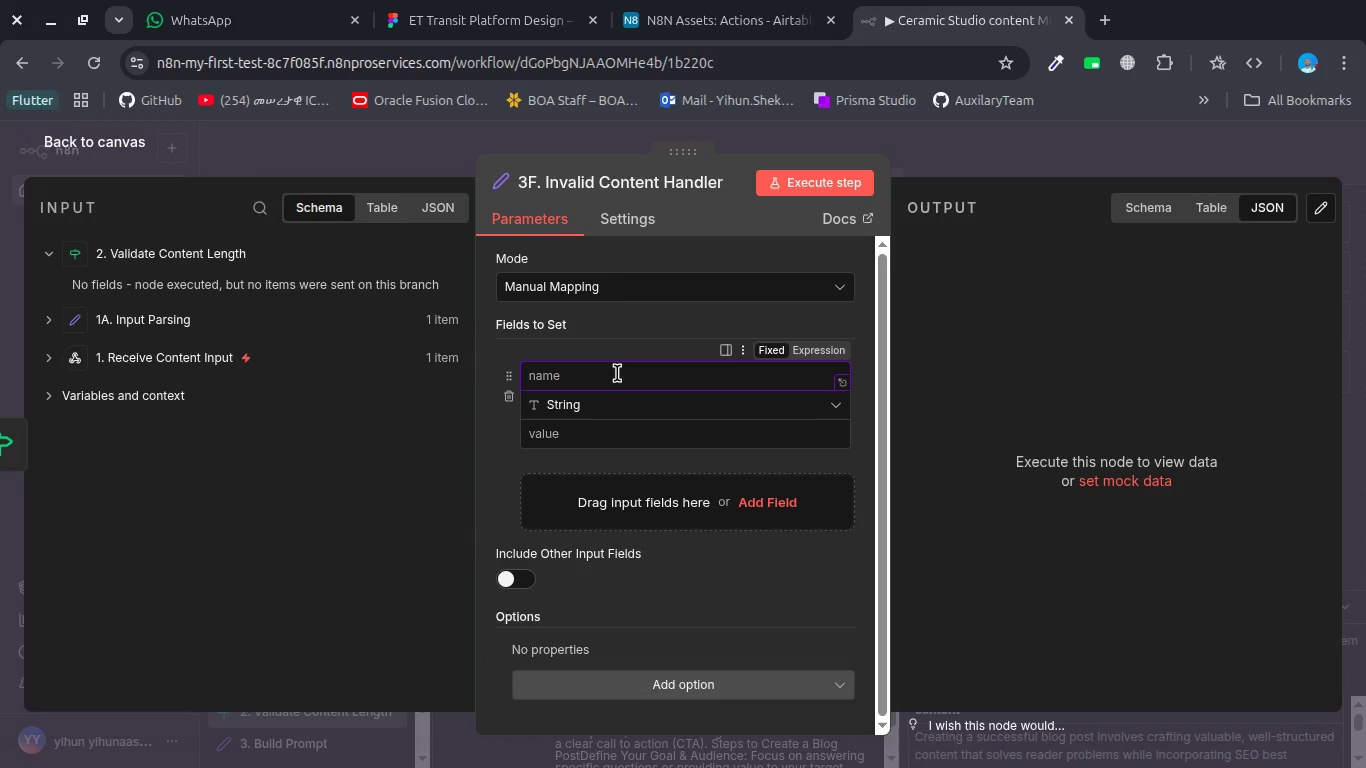 
left_click([617, 373])
 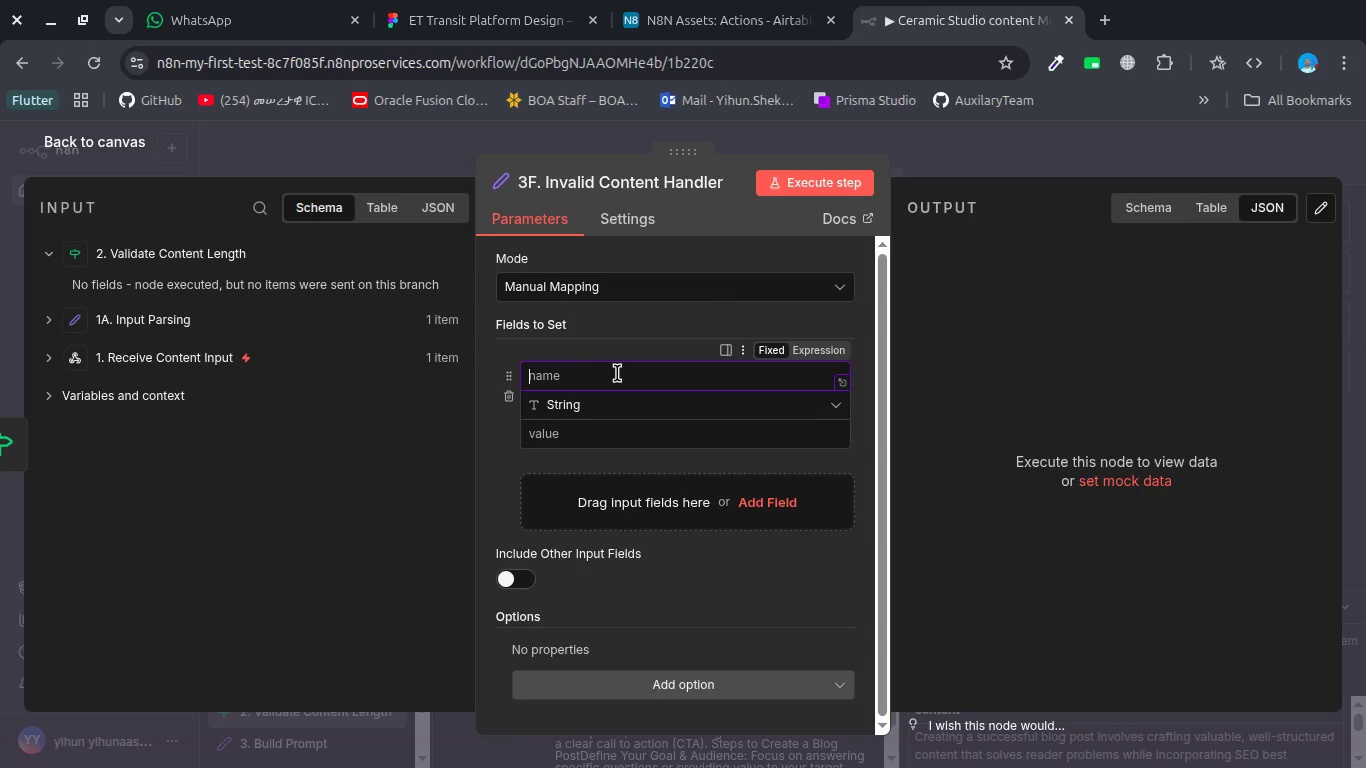 
type(error_messafe)
key(Backspace)
key(Backspace)
type(ge)
 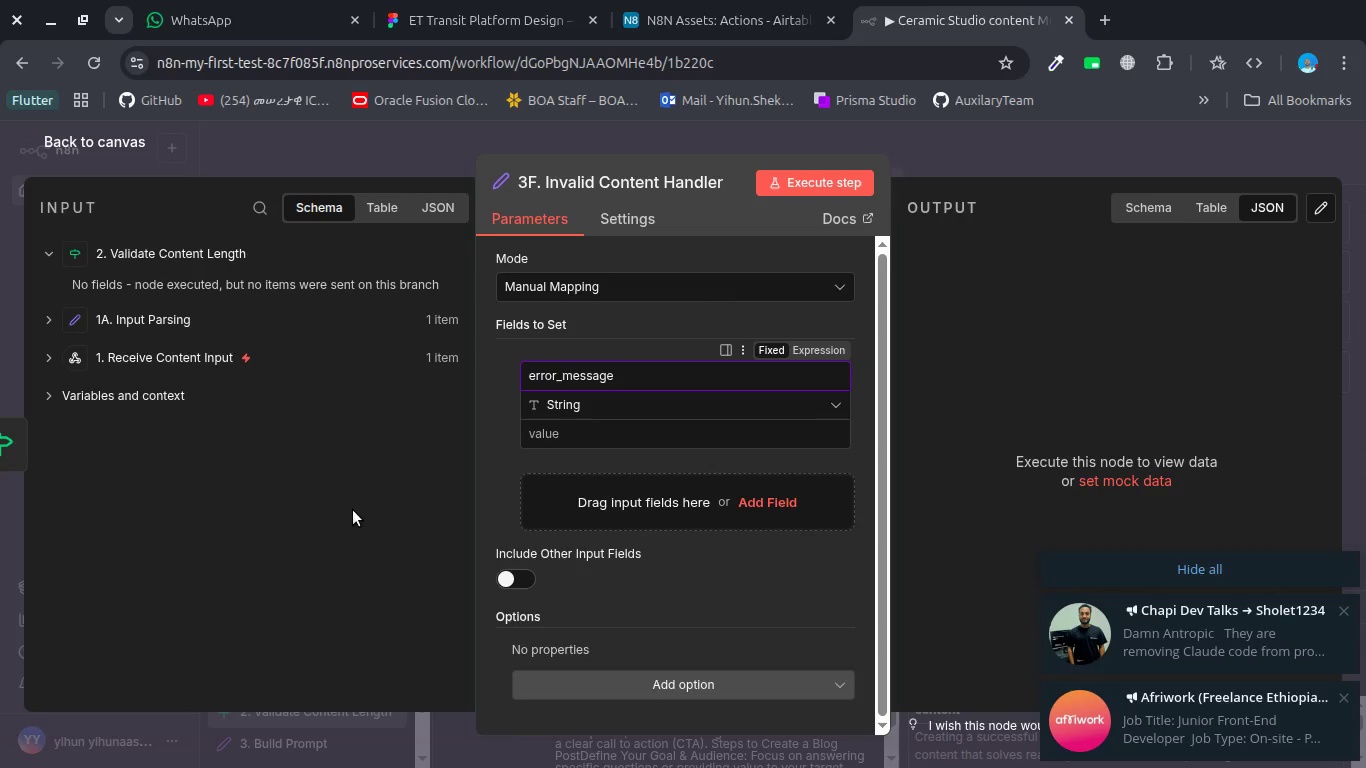 
wait(152.22)
 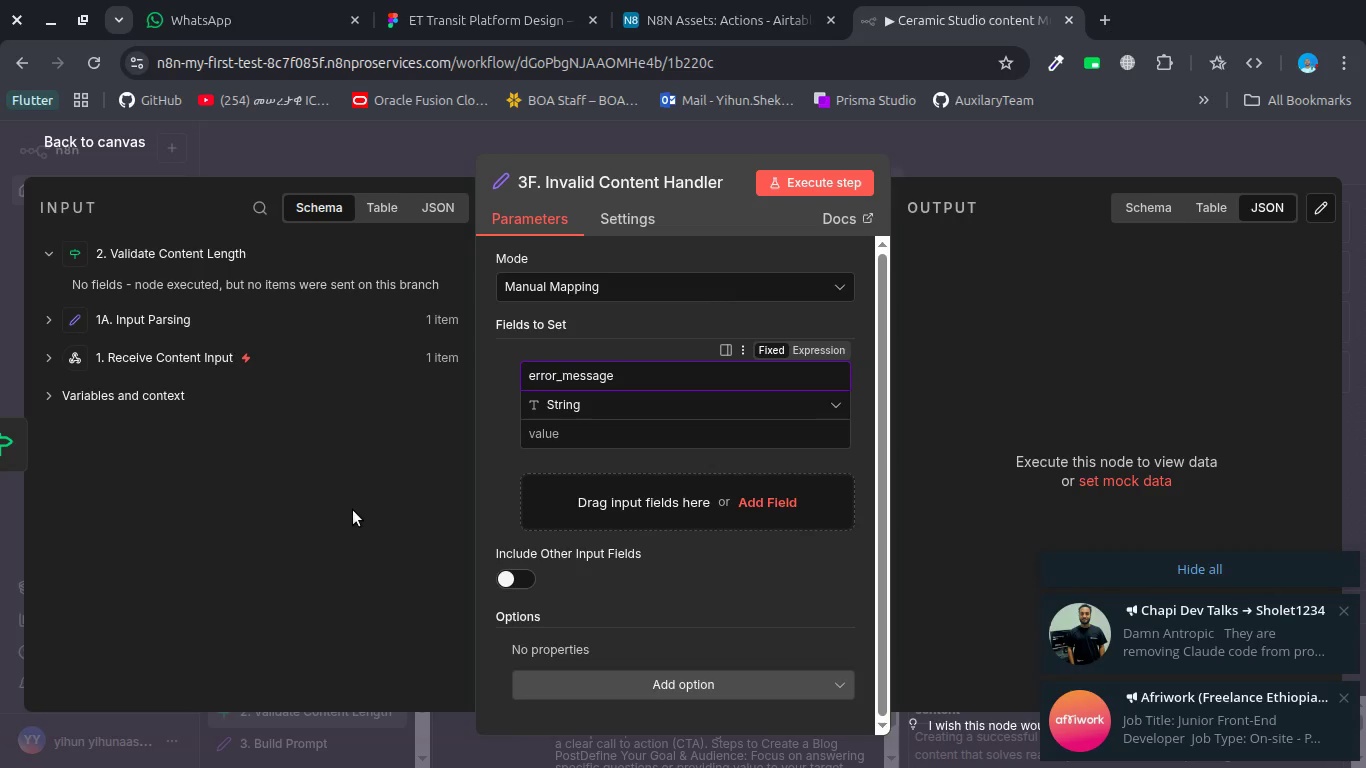 
left_click([569, 434])
 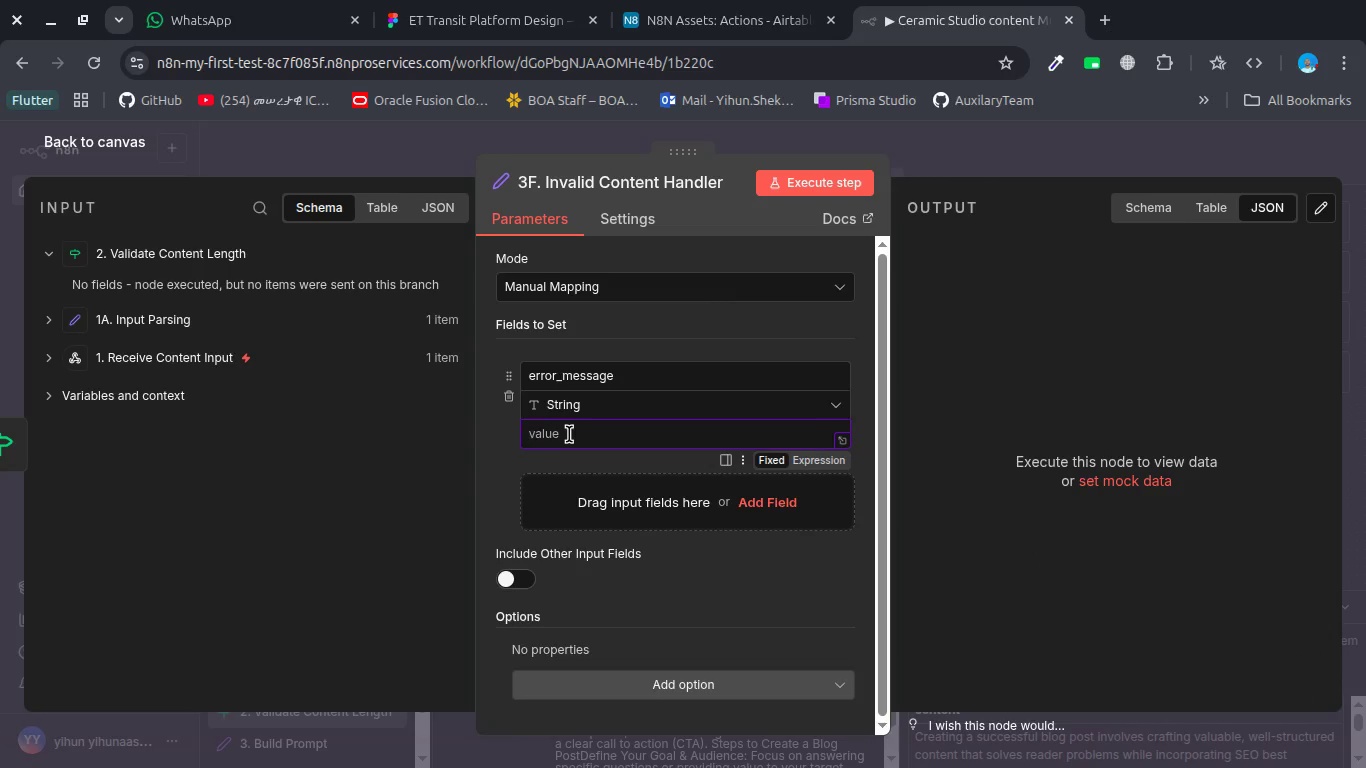 
type(content empty ot)
key(Backspace)
type(r to small)
 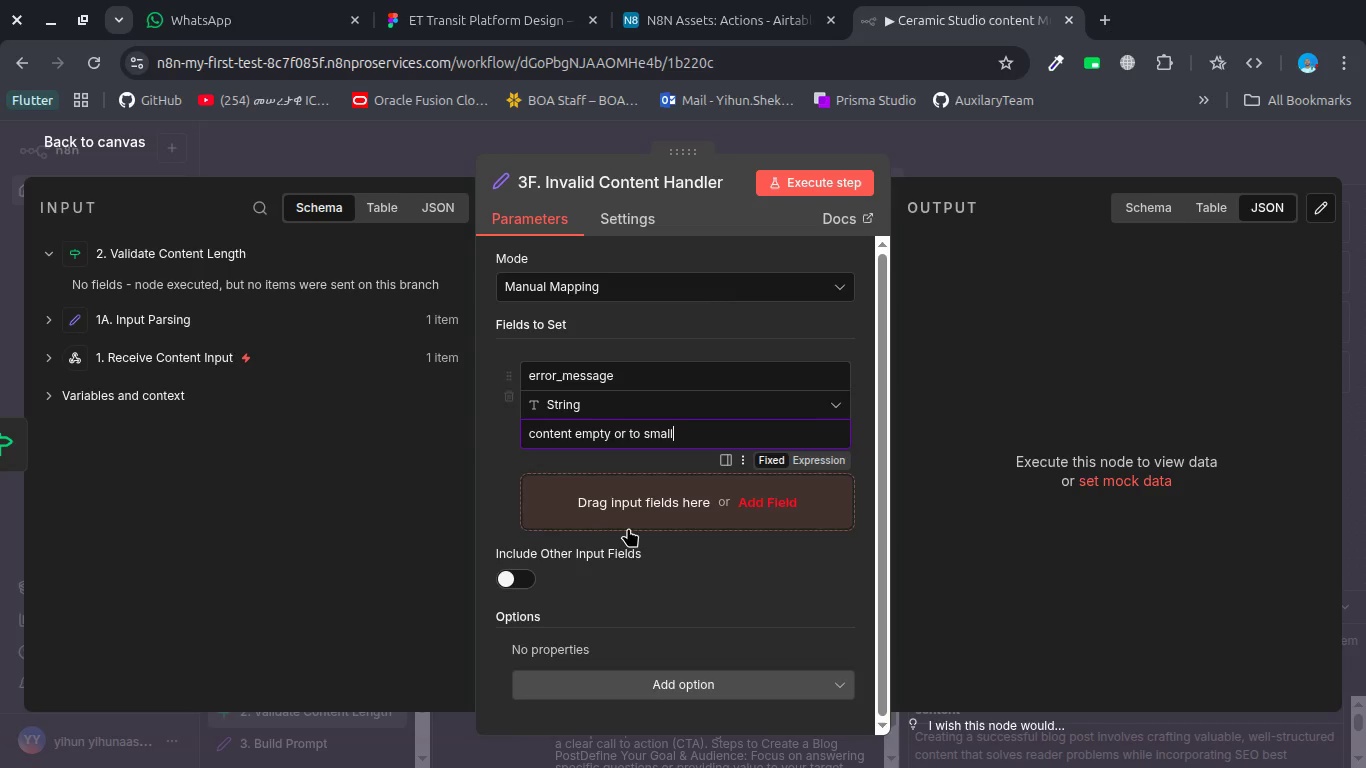 
wait(7.01)
 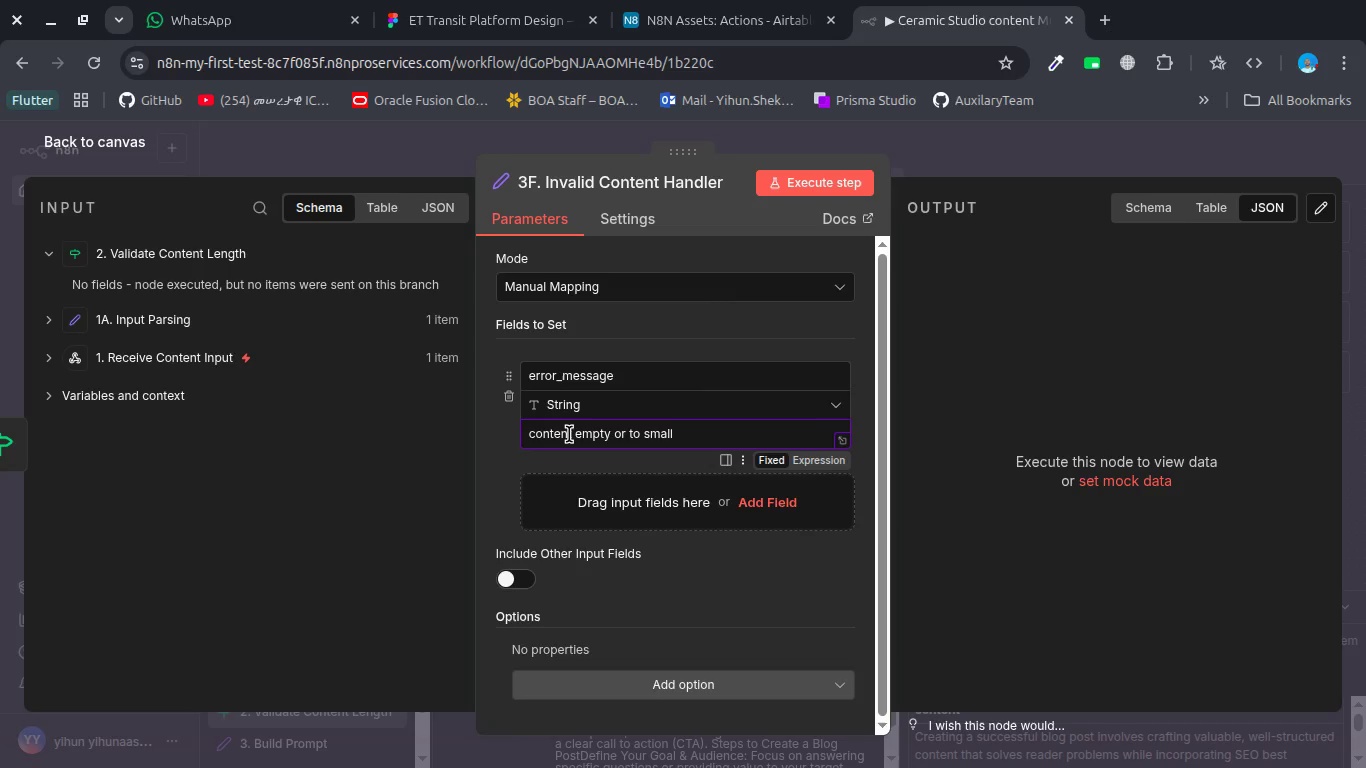 
left_click([625, 516])
 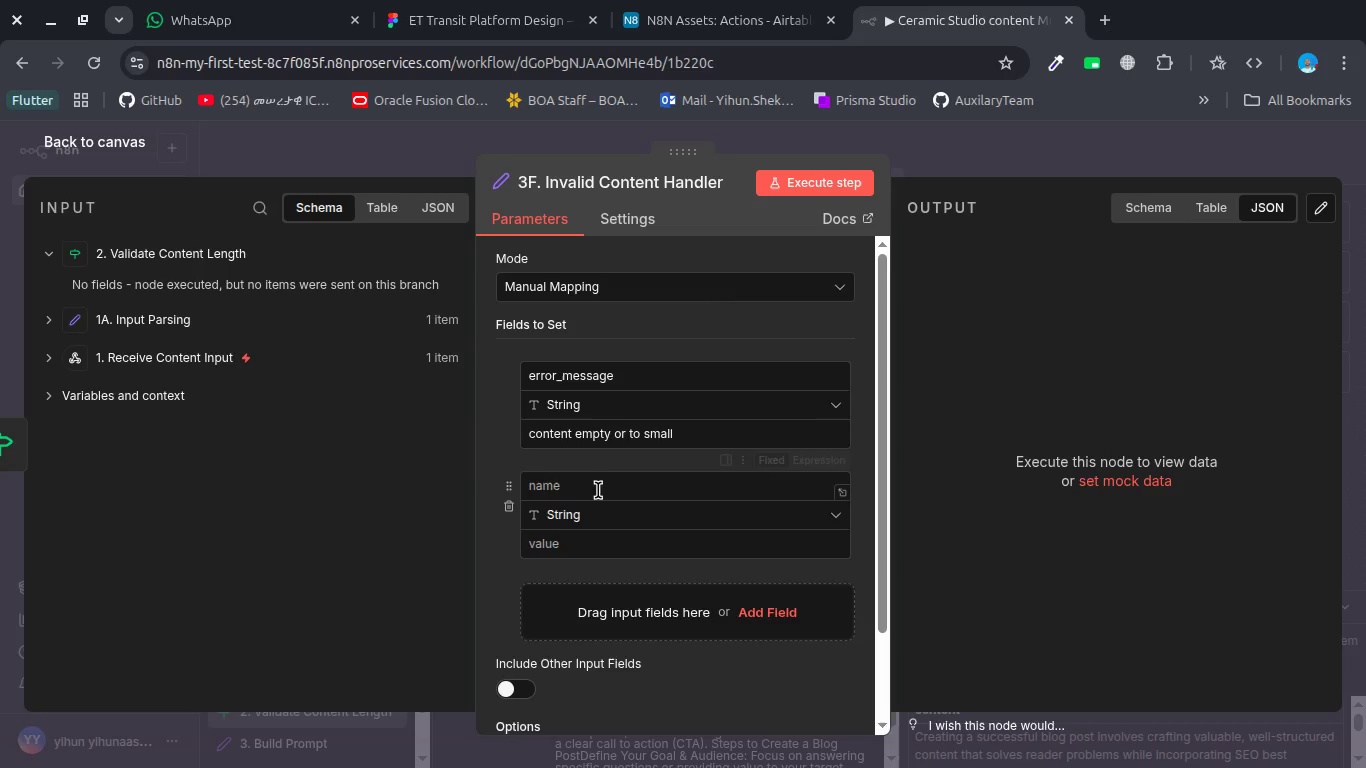 
left_click([595, 485])
 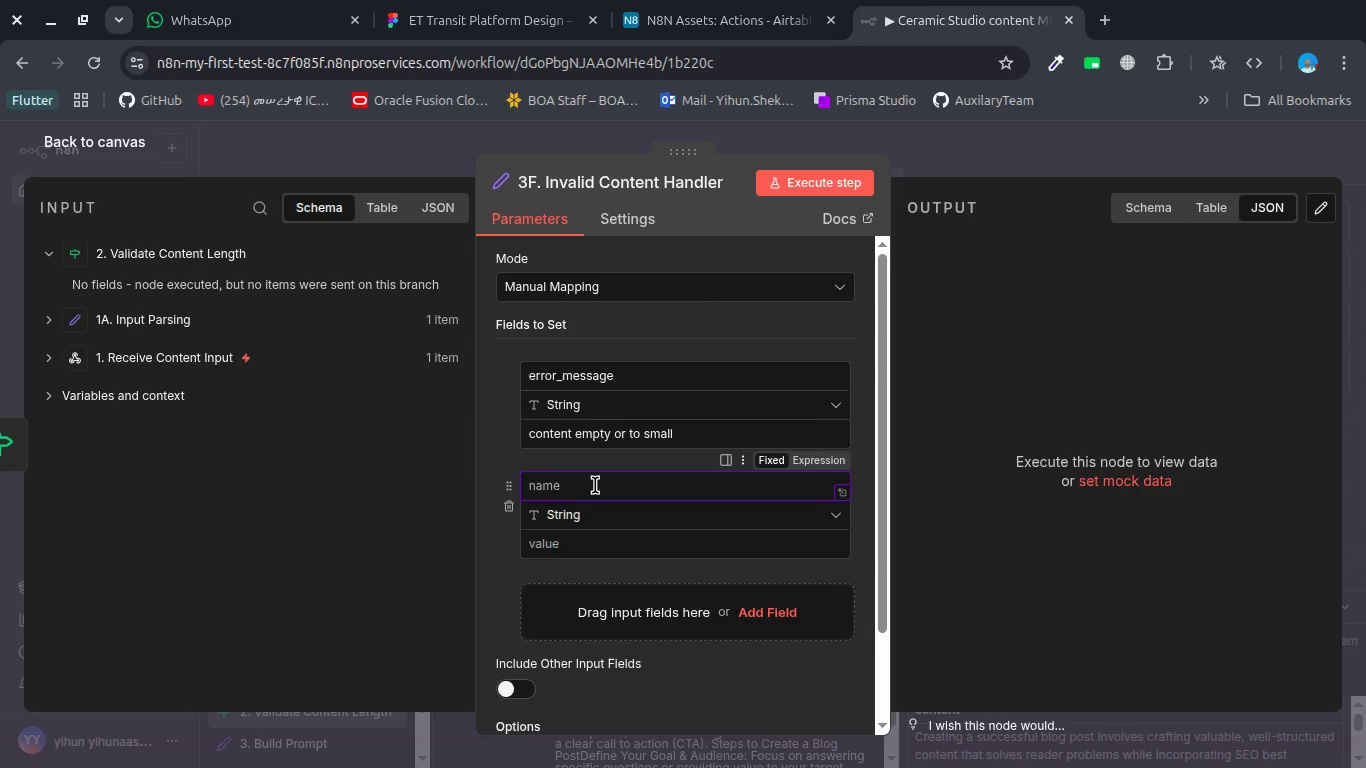 
type(timme)
key(Backspace)
key(Backspace)
type(estamp)
 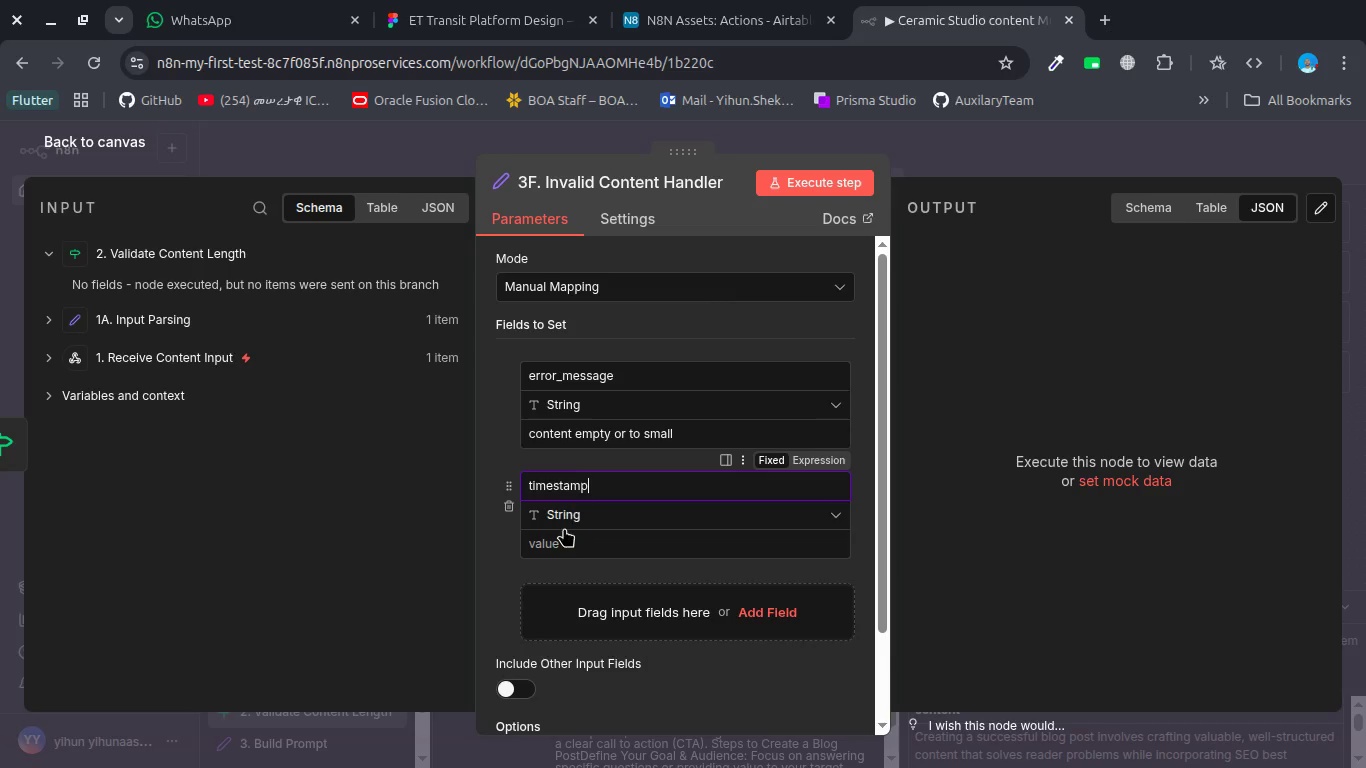 
wait(5.42)
 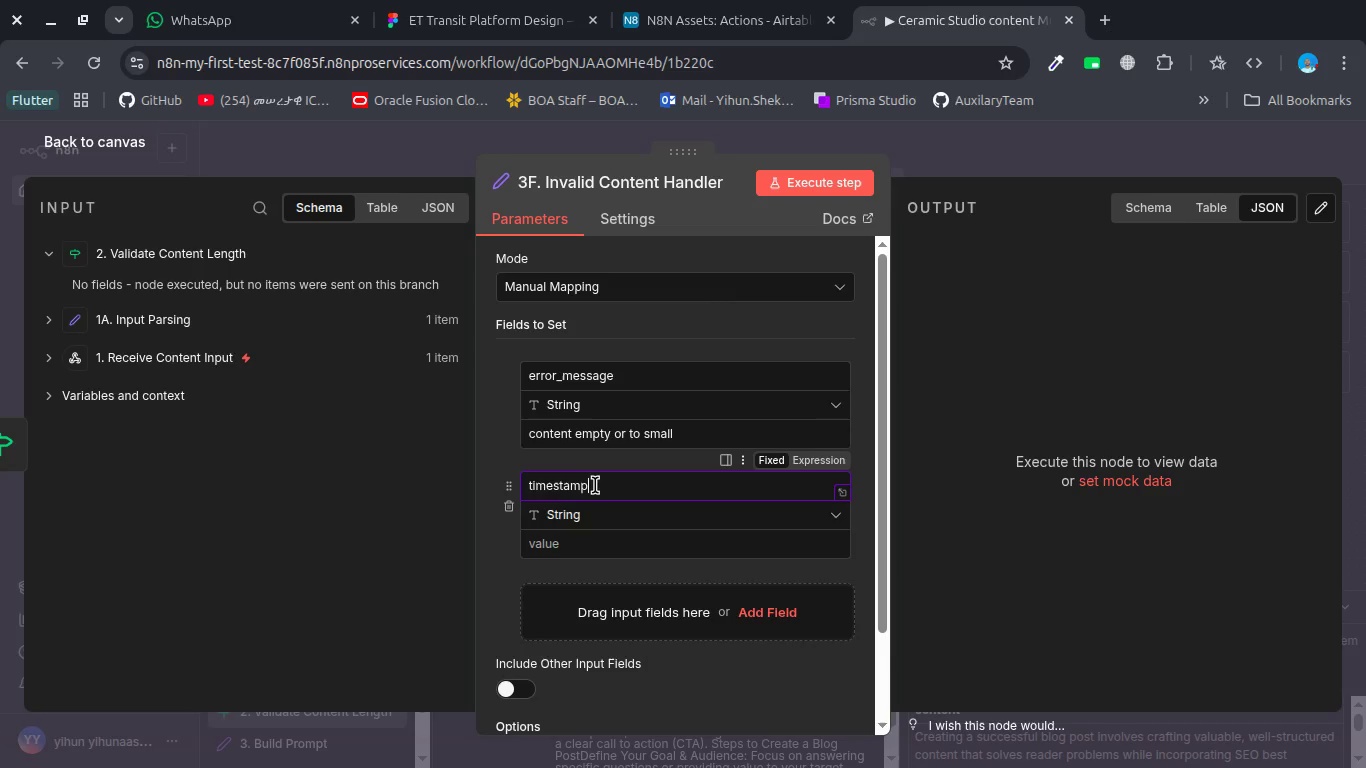 
left_click([825, 574])
 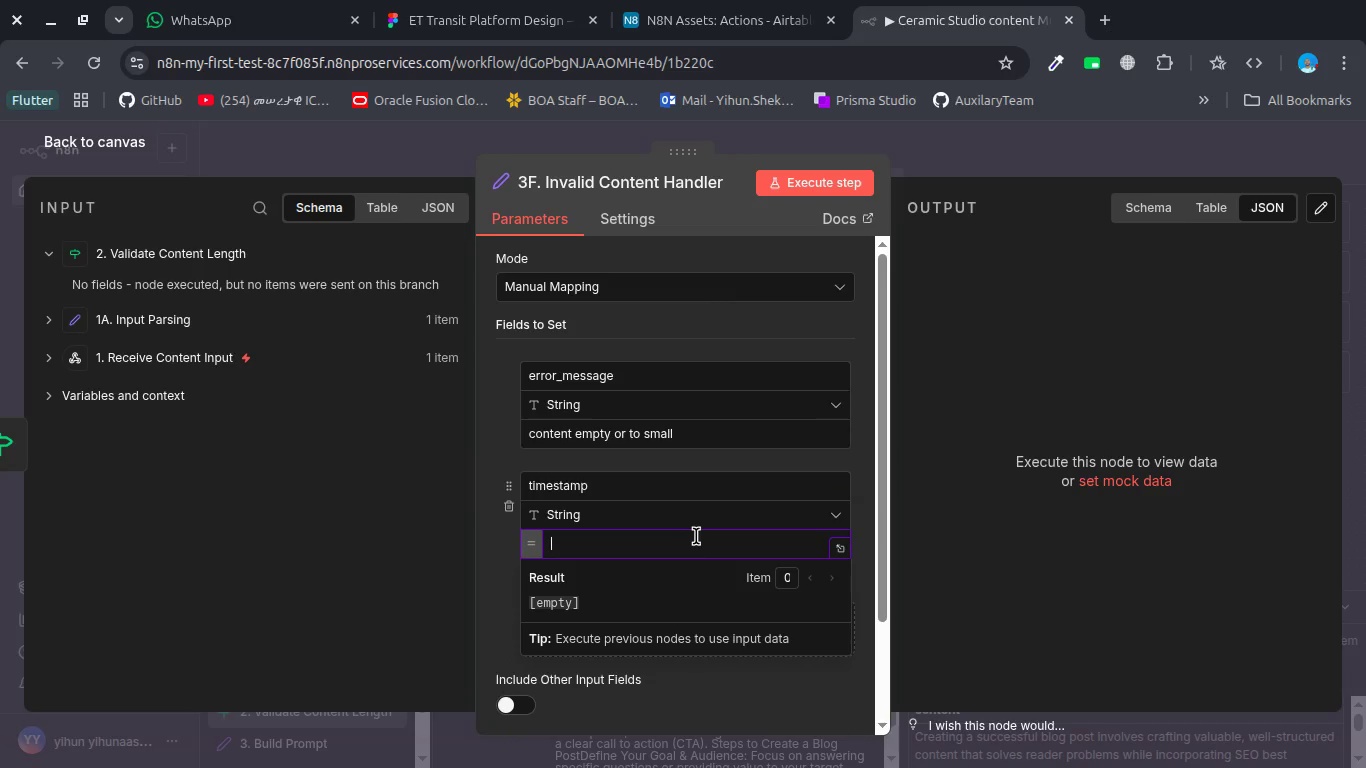 
left_click_drag(start_coordinate=[685, 560], to_coordinate=[688, 551])
 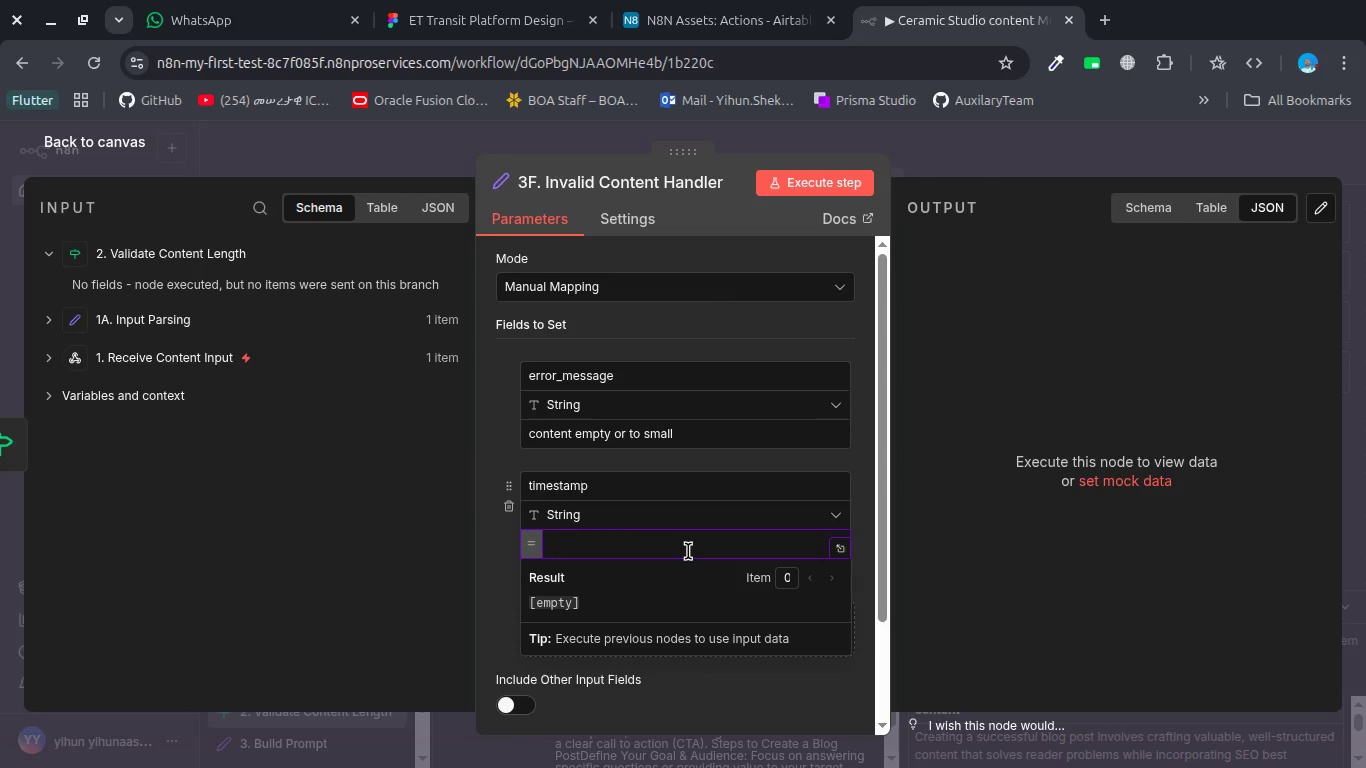 
key(Shift+BracketLeft)
 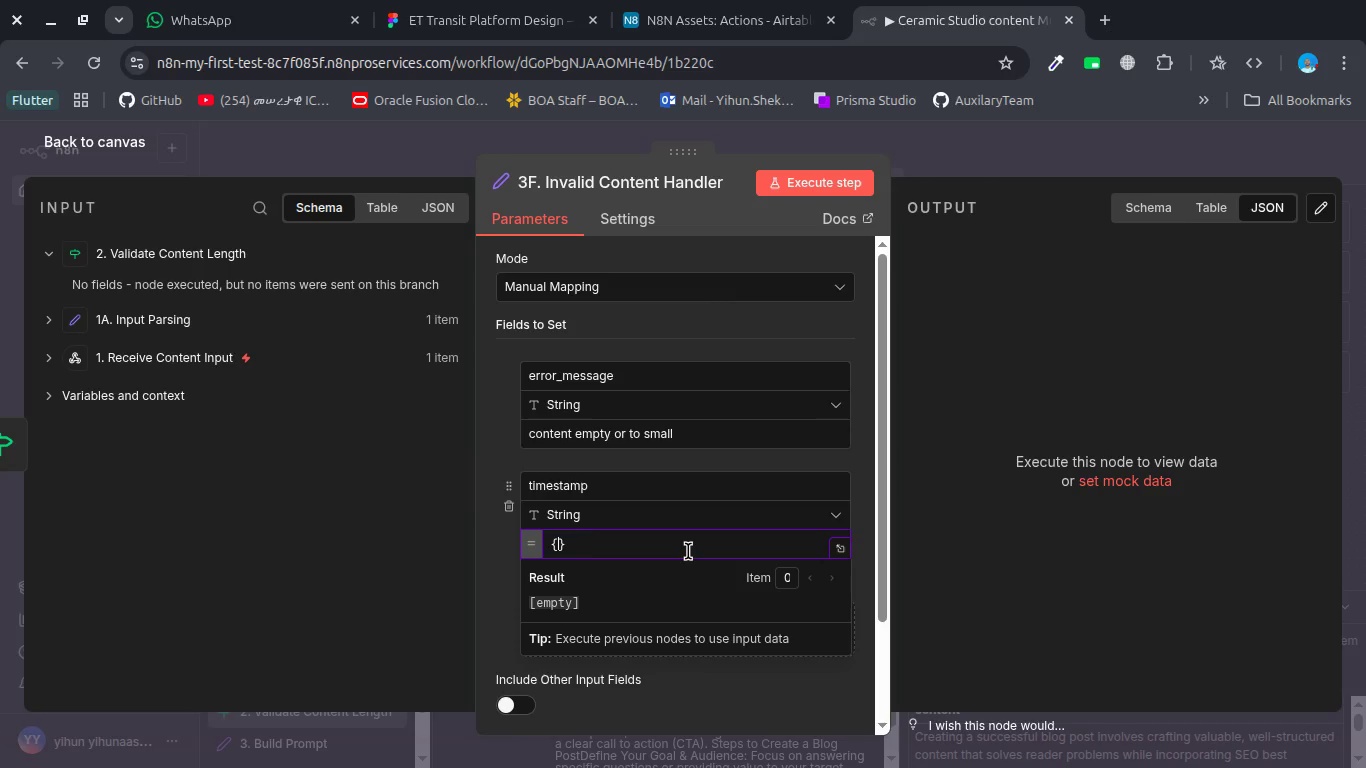 
key(Shift+BracketLeft)
 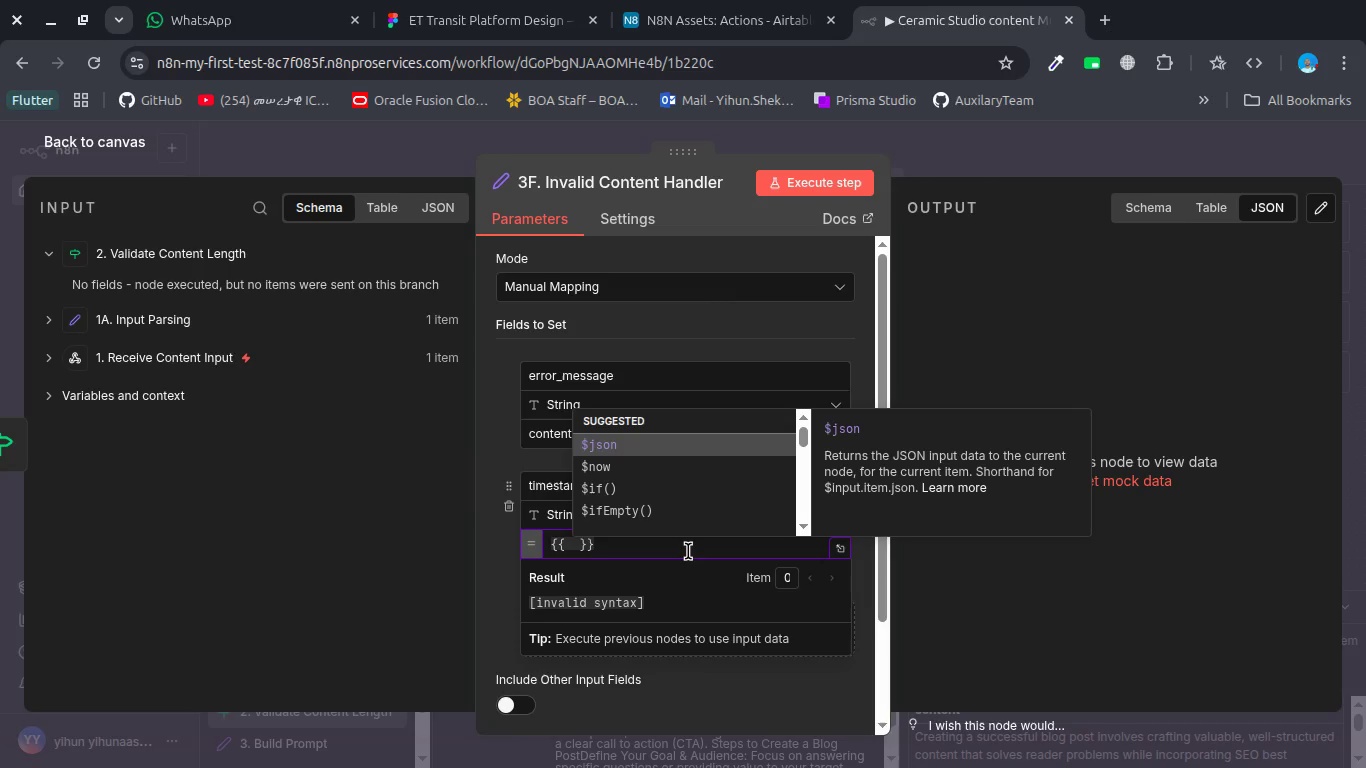 
key(ArrowDown)
 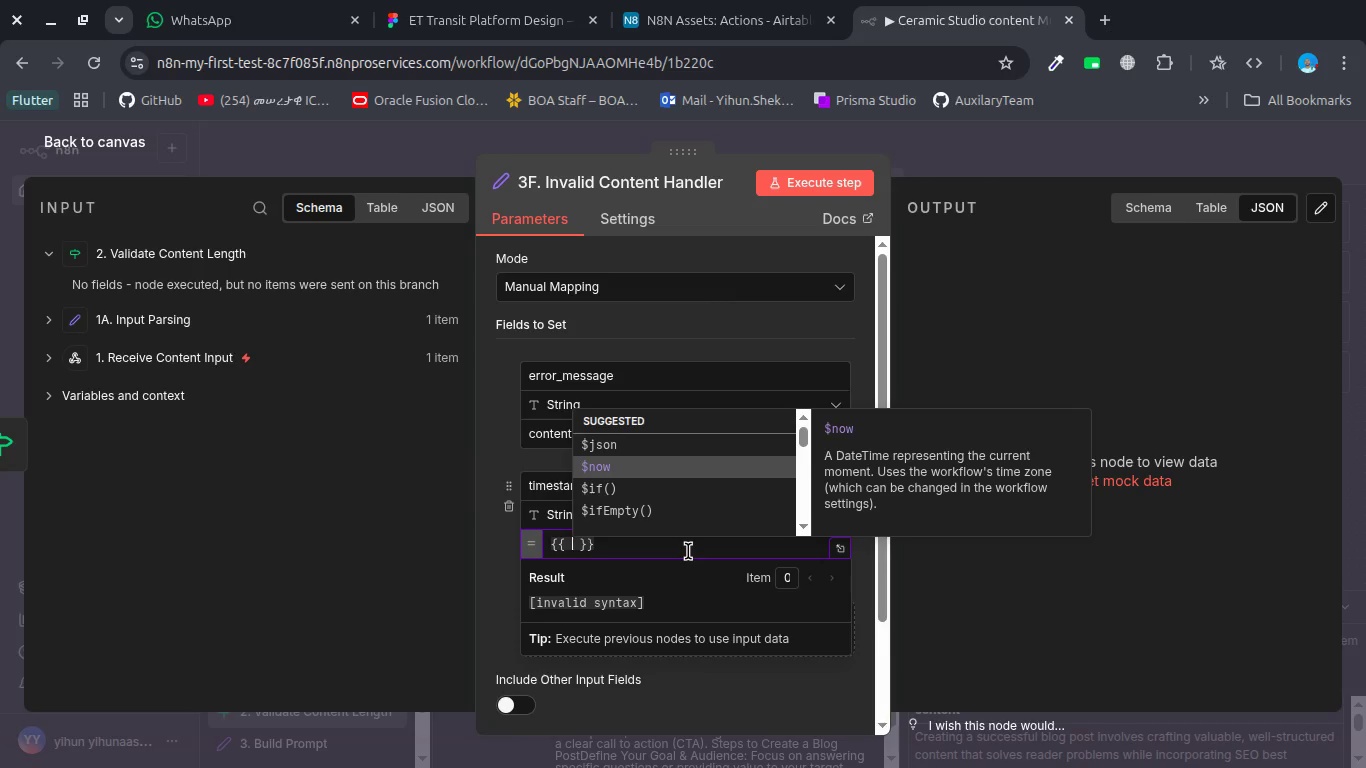 
key(Enter)
 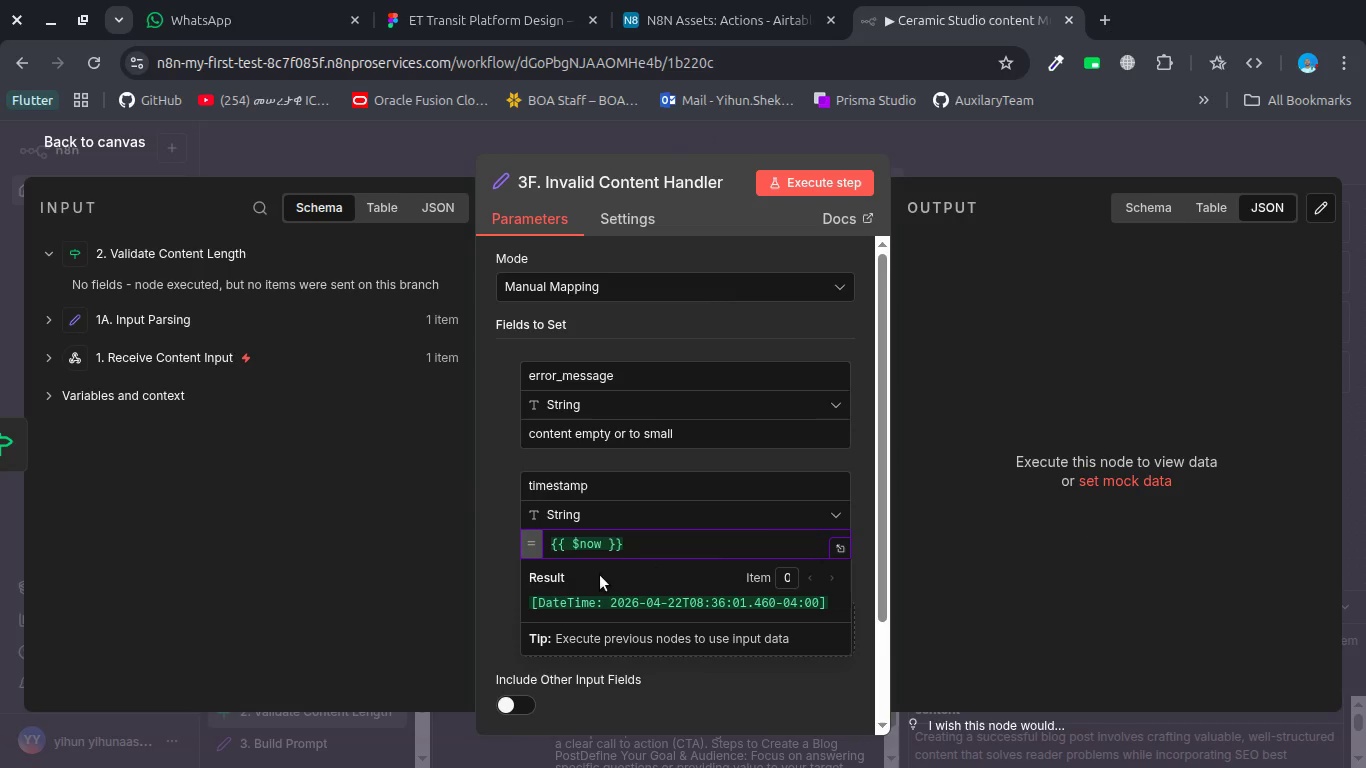 
left_click([509, 578])
 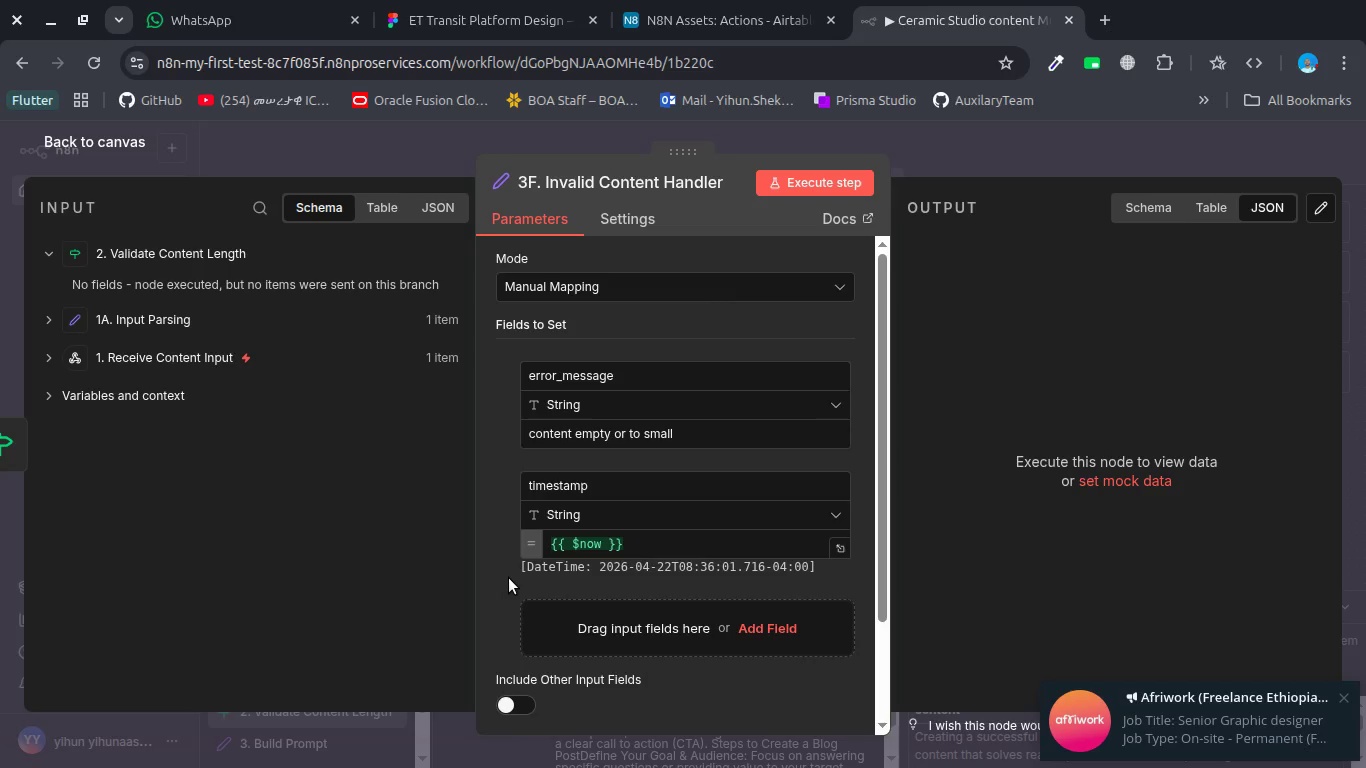 
wait(92.05)
 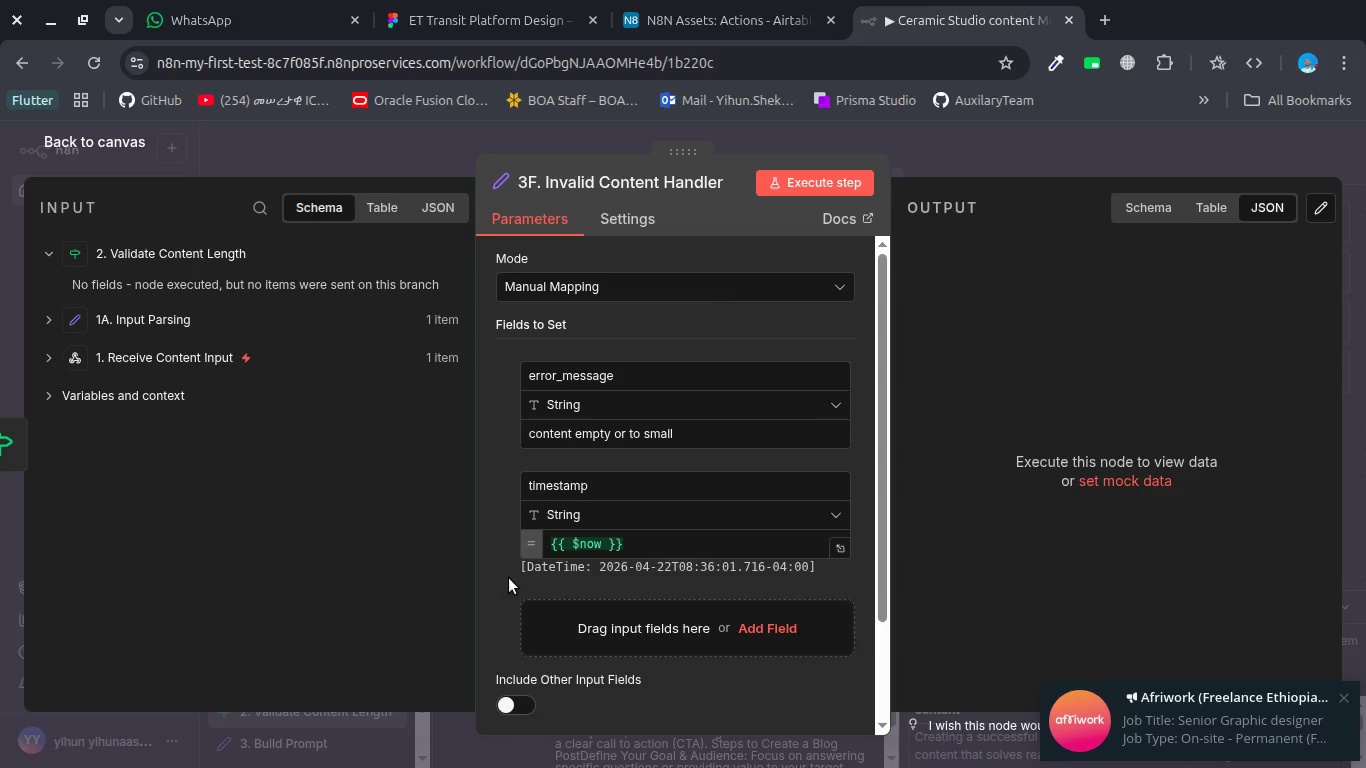 
left_click([809, 190])
 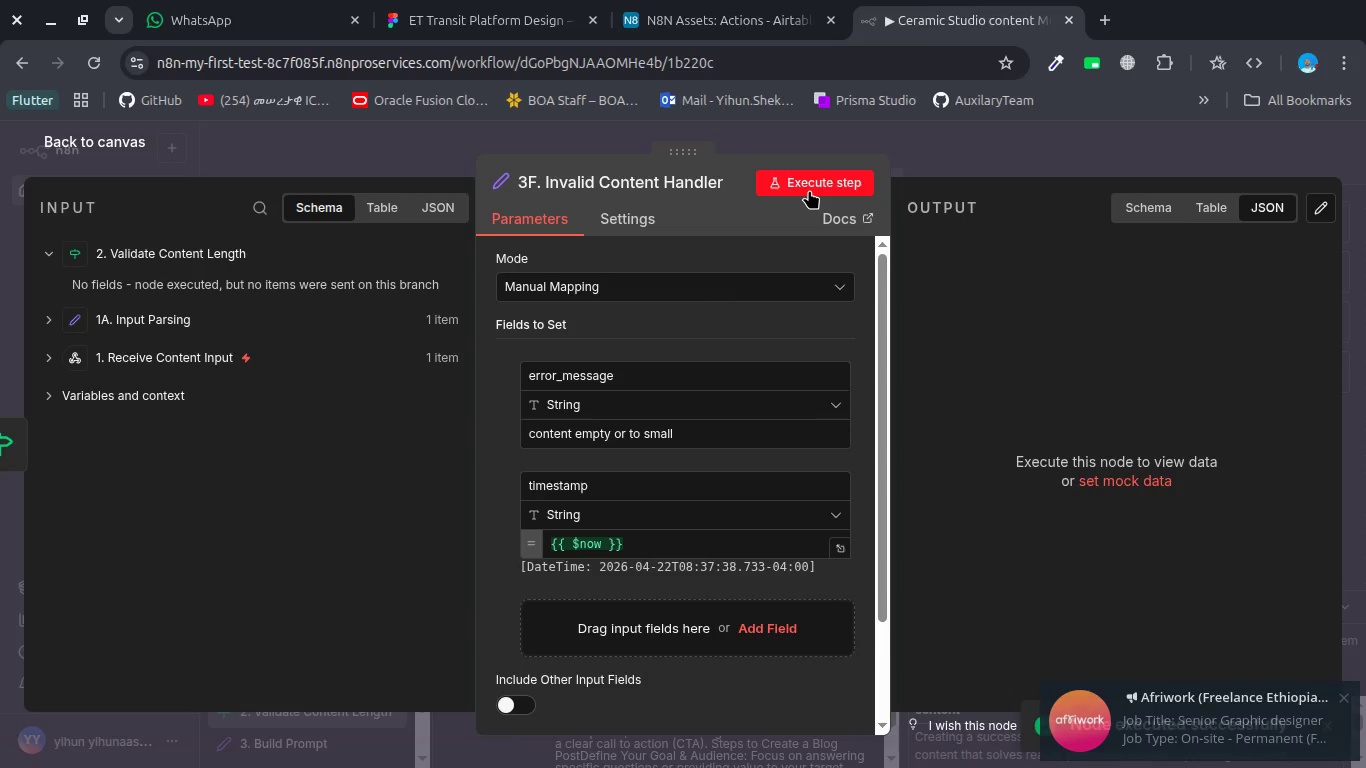 
wait(8.45)
 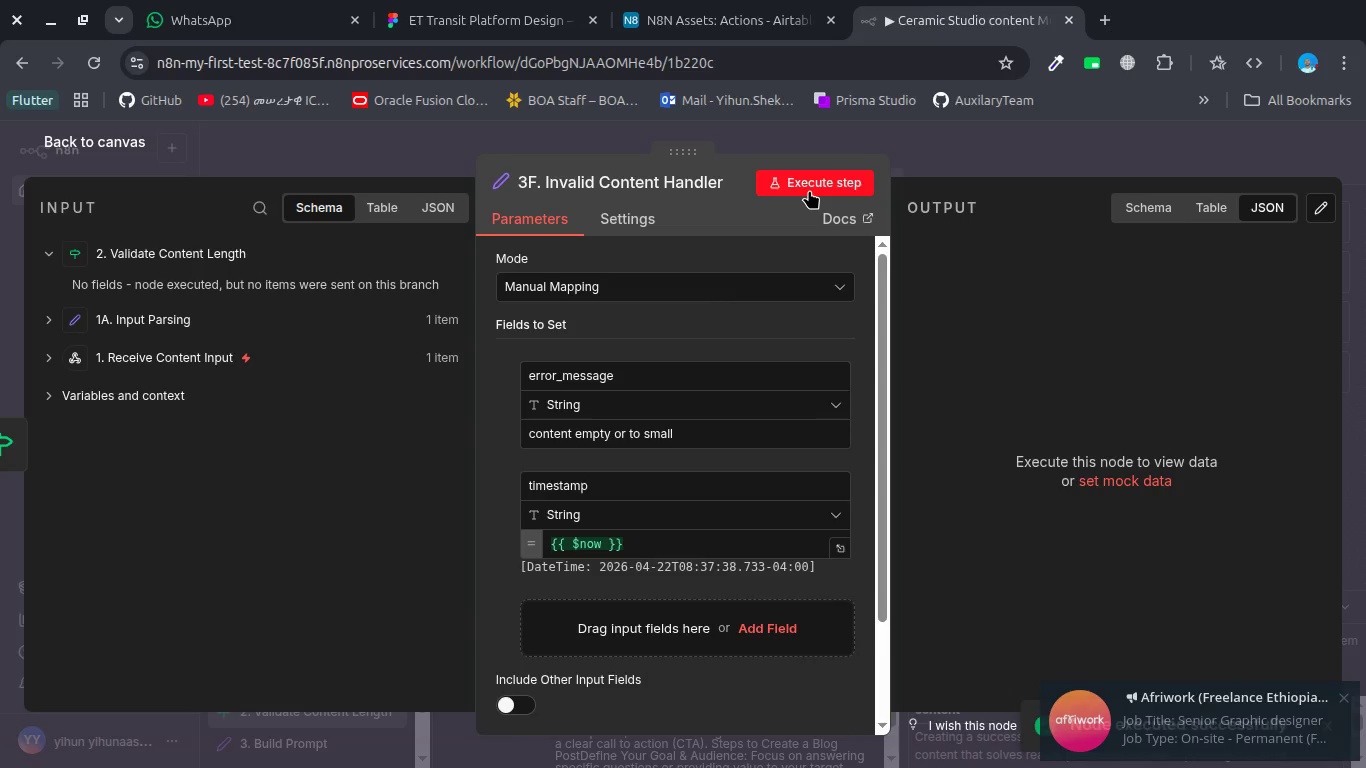 
left_click([380, 151])
 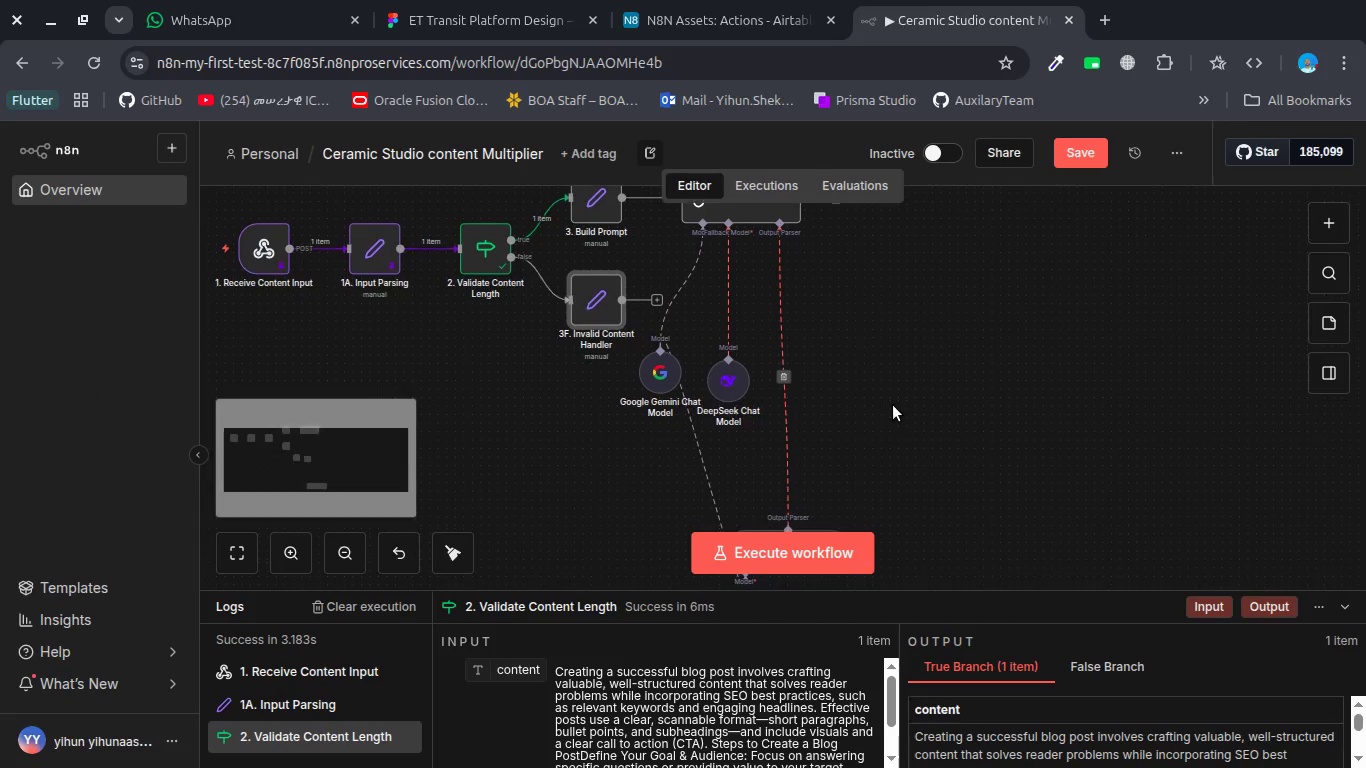 
scroll: coordinate [893, 405], scroll_direction: down, amount: 3.0
 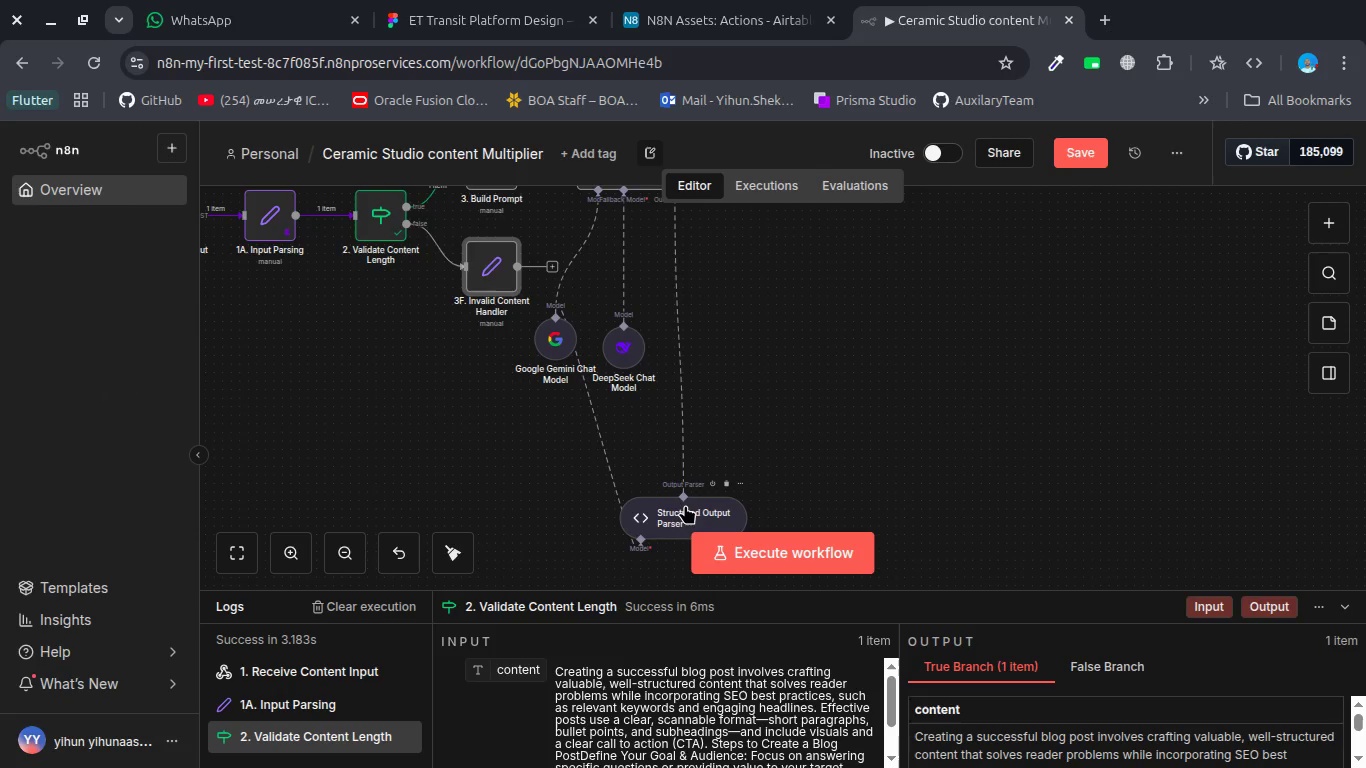 
left_click_drag(start_coordinate=[683, 509], to_coordinate=[667, 507])
 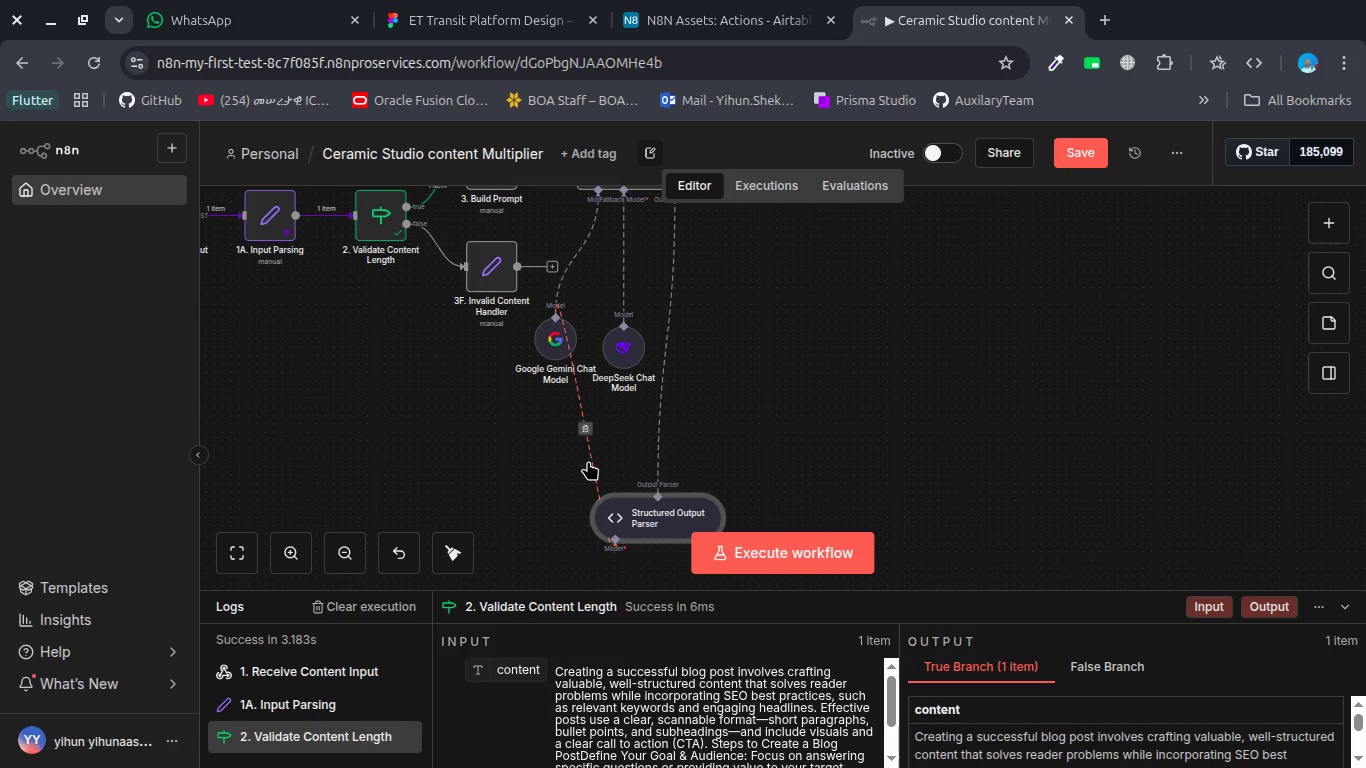 
left_click_drag(start_coordinate=[591, 461], to_coordinate=[535, 472])
 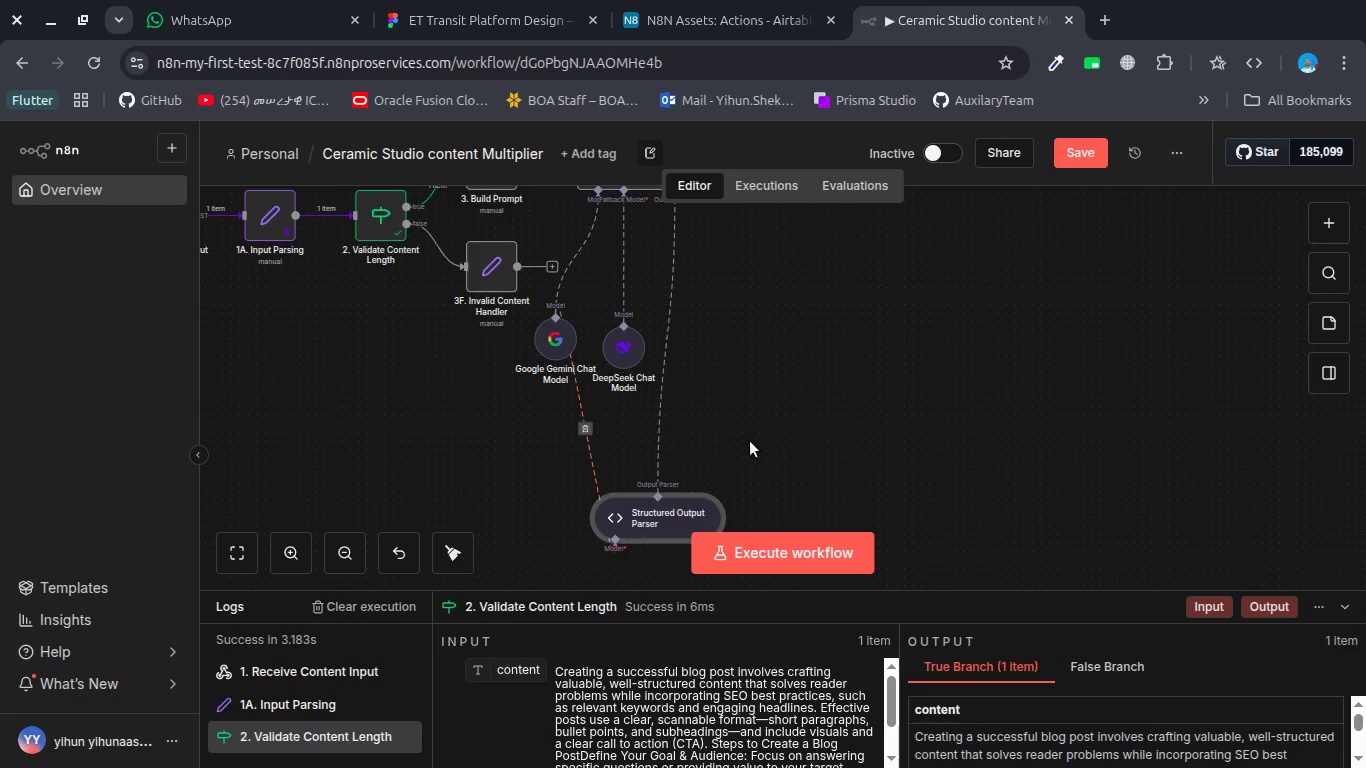 
left_click([750, 441])
 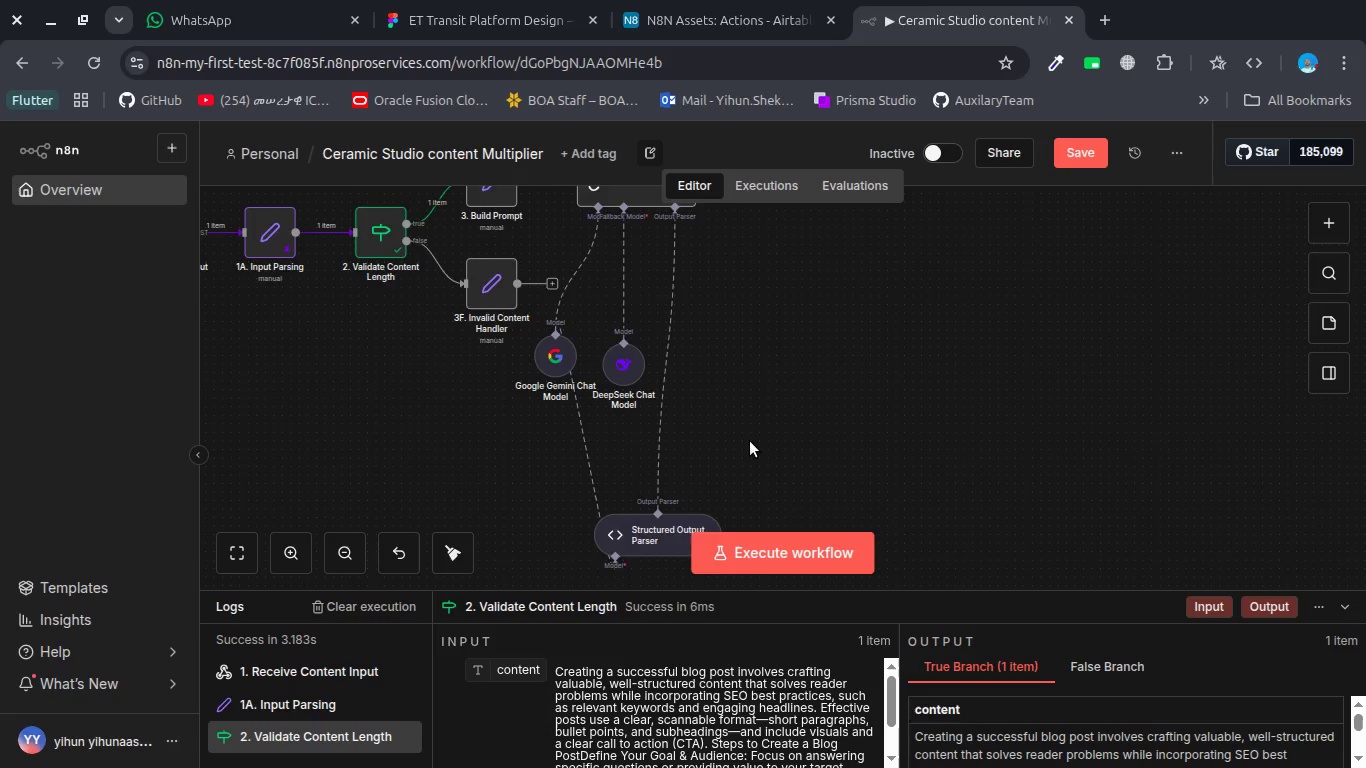 
scroll: coordinate [750, 441], scroll_direction: up, amount: 1.0
 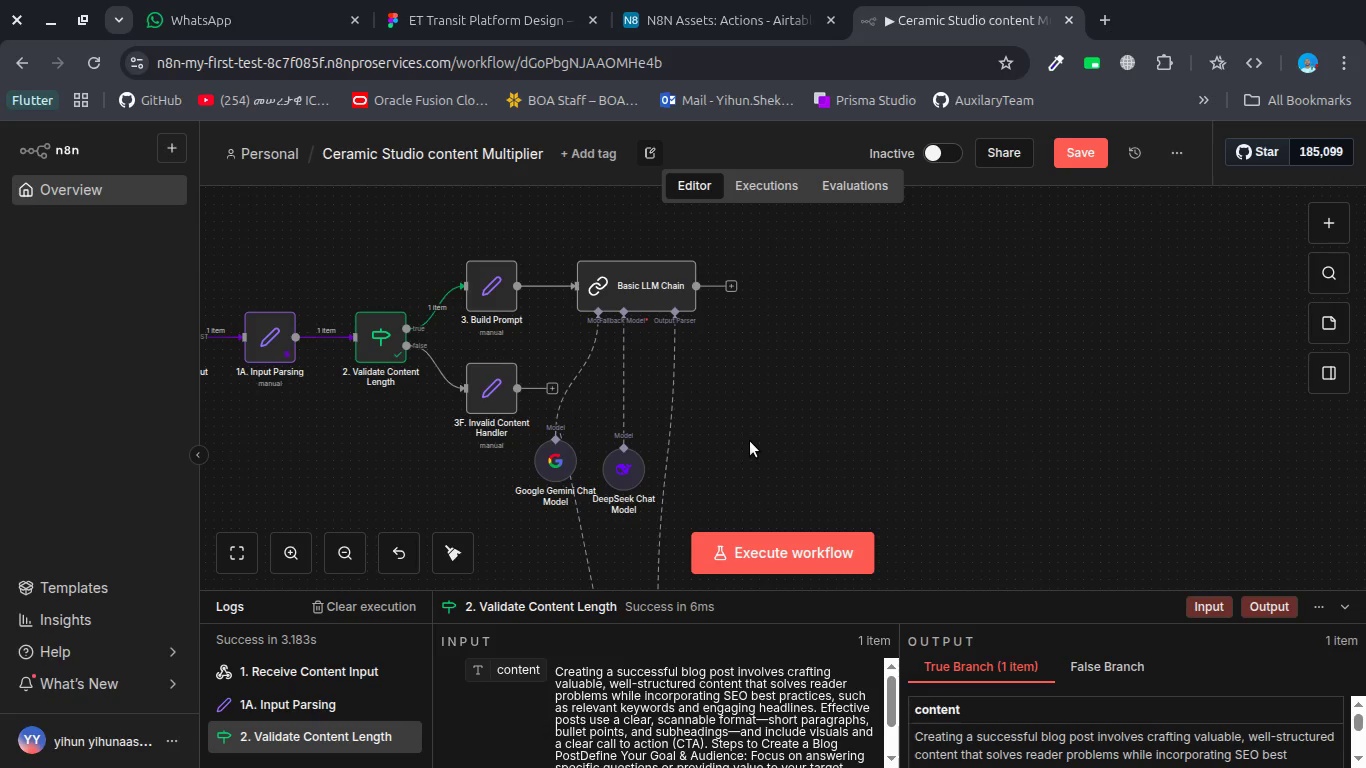 
wait(7.64)
 